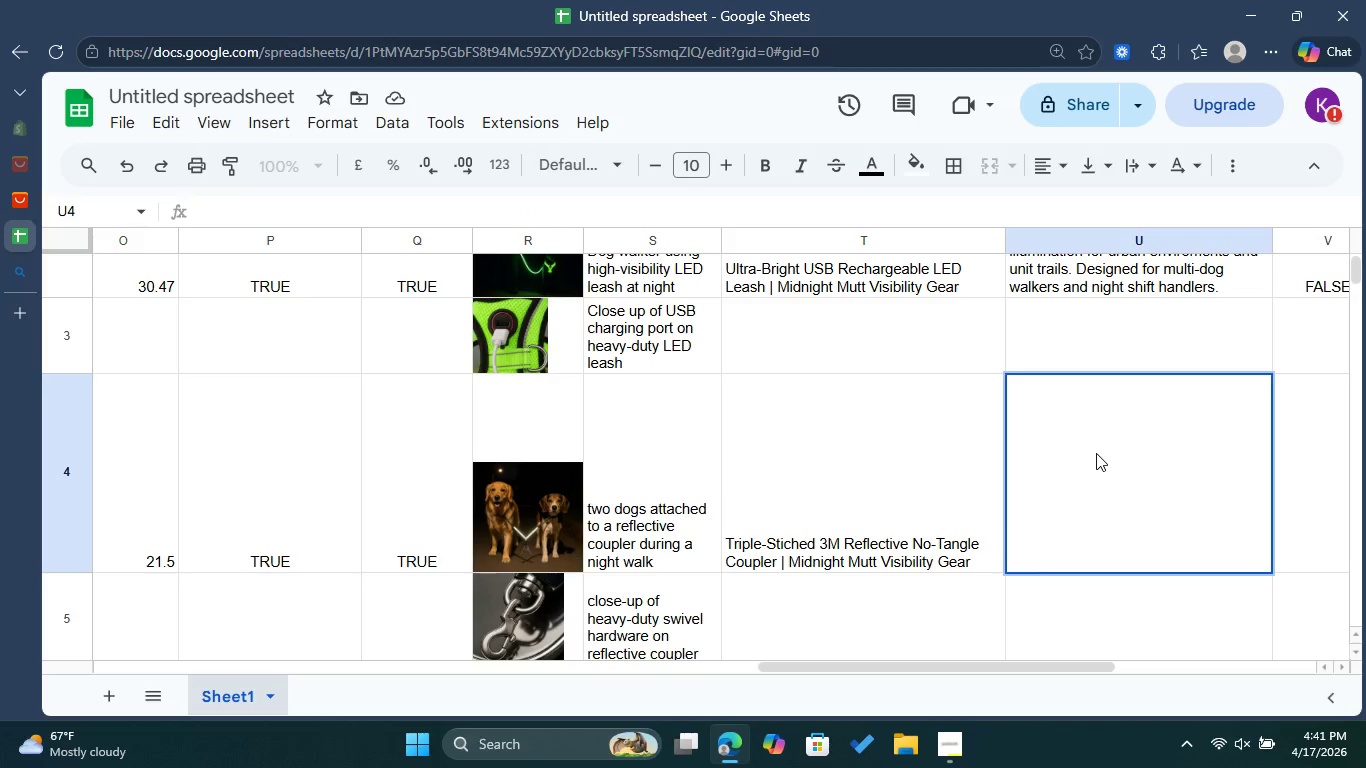 
wait(10.38)
 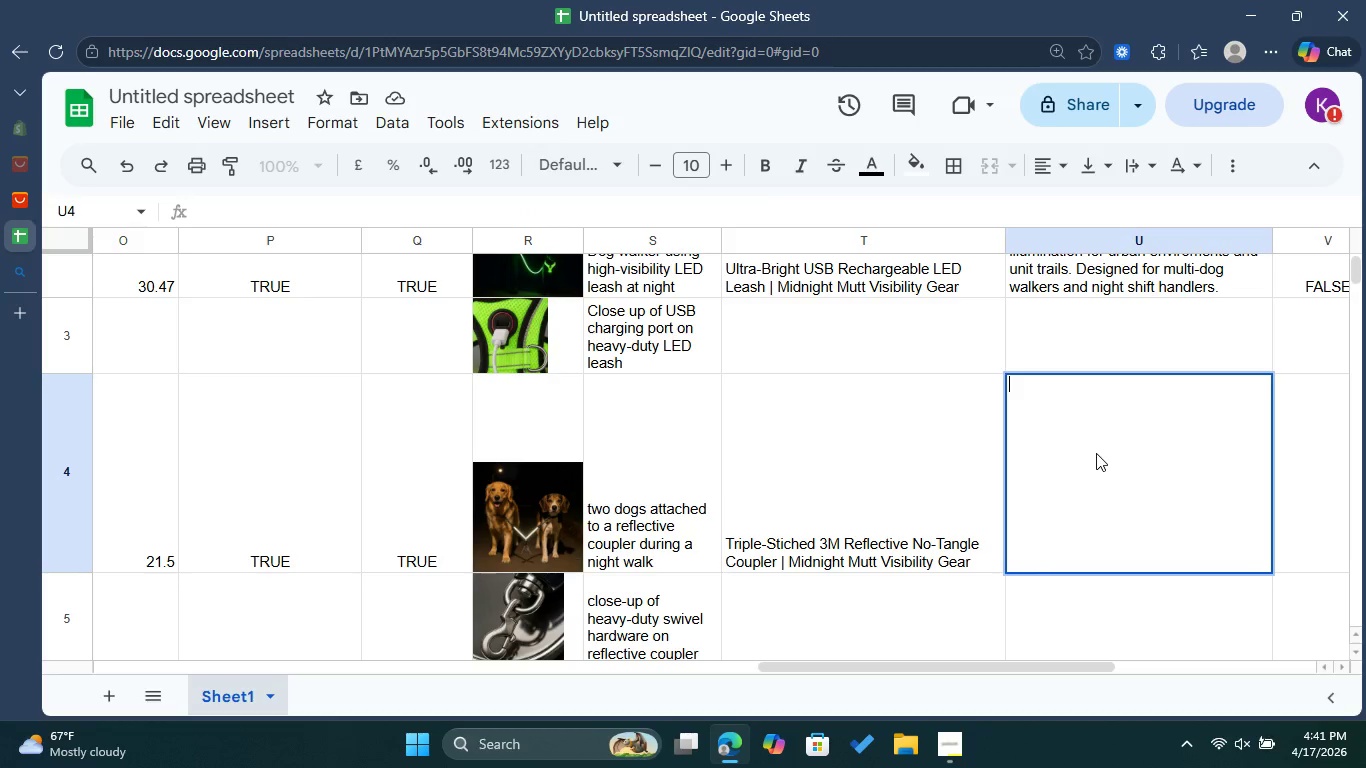 
type(Shopp the proffessional-grade Tripple-Stiched #M Reflactive NoTangle Coupler at Paws & Pavement.Industrial )
key(Backspace)
type(-strength pack)
 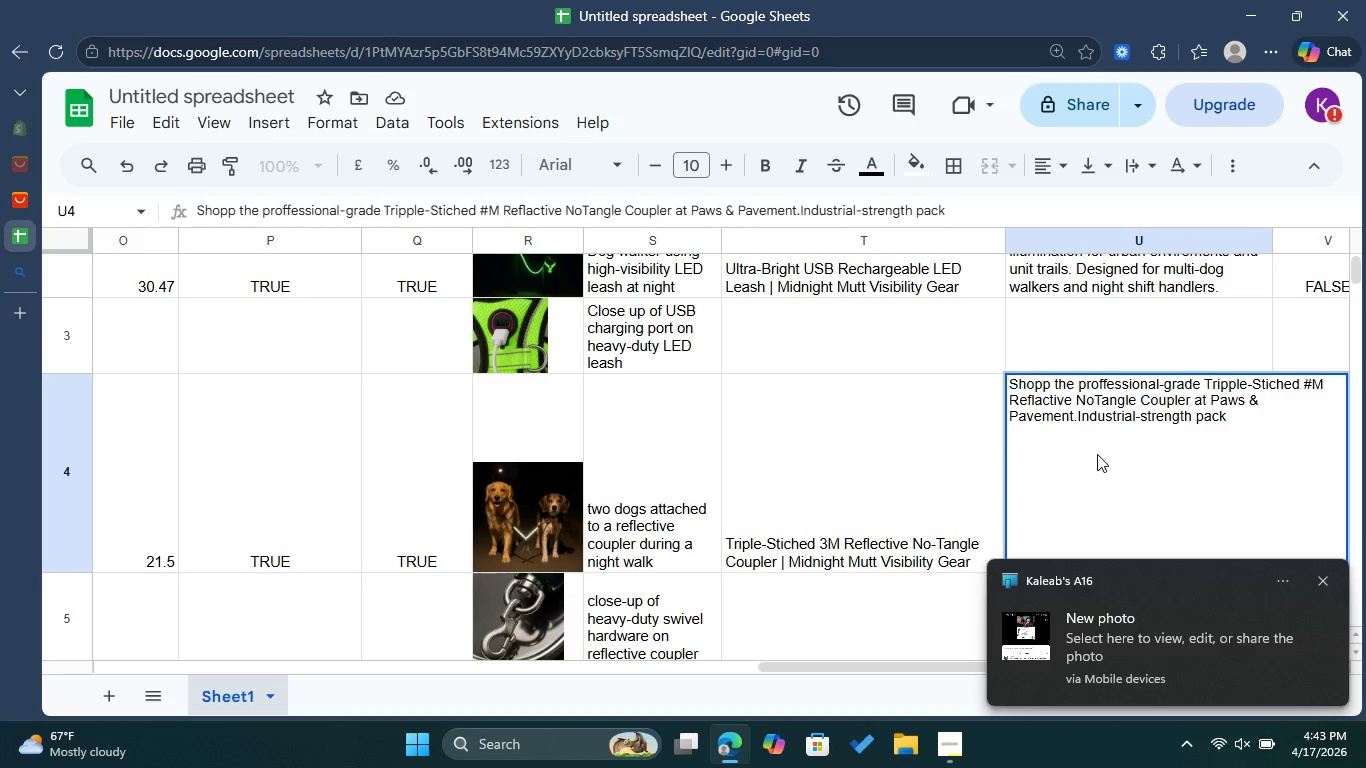 
wait(8.66)
 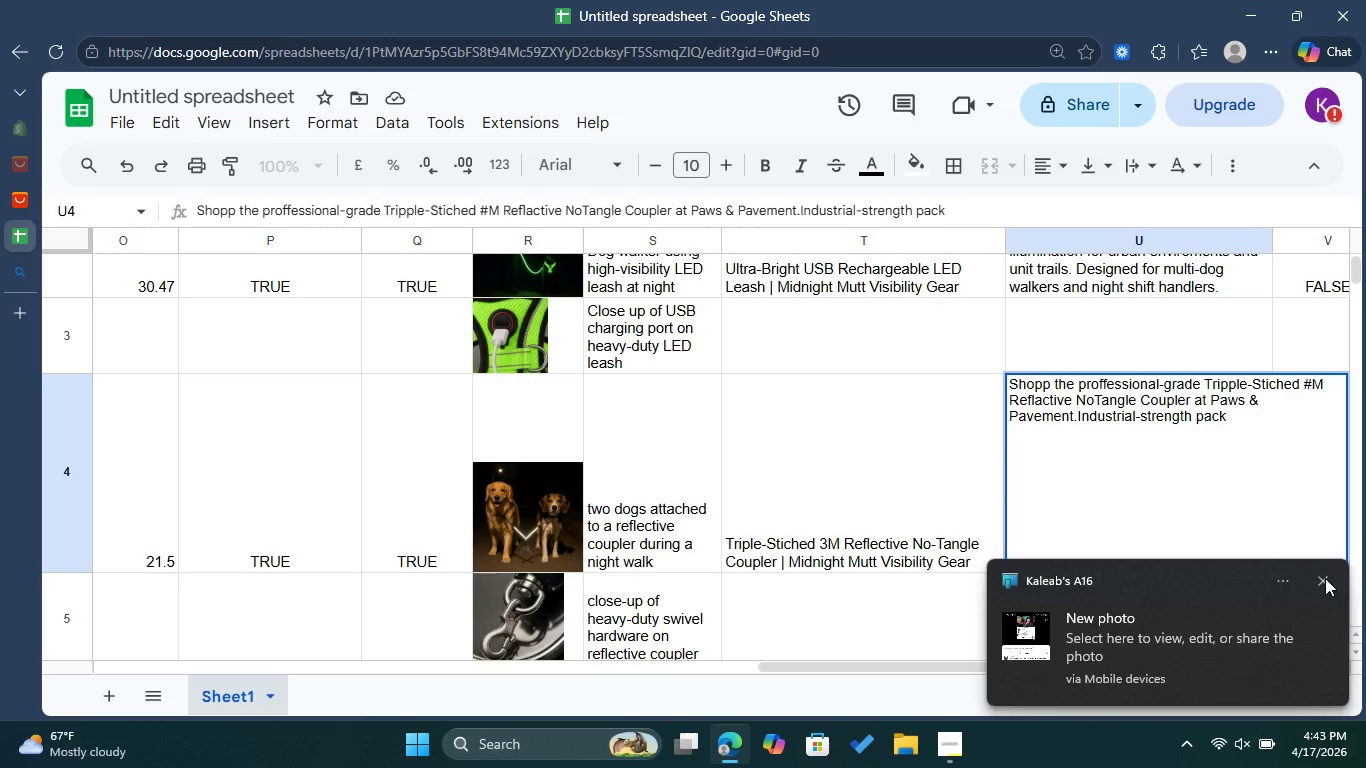 
left_click([1325, 575])
 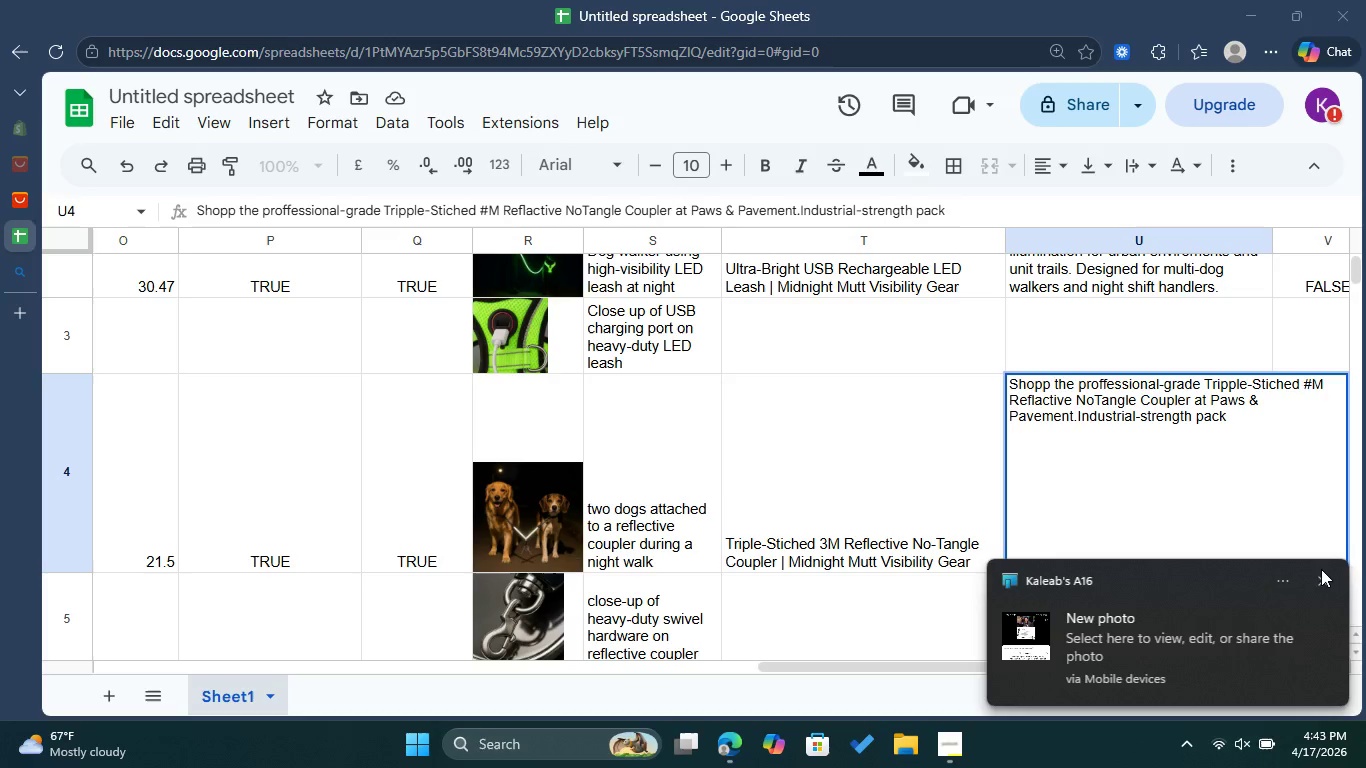 
left_click([1325, 575])
 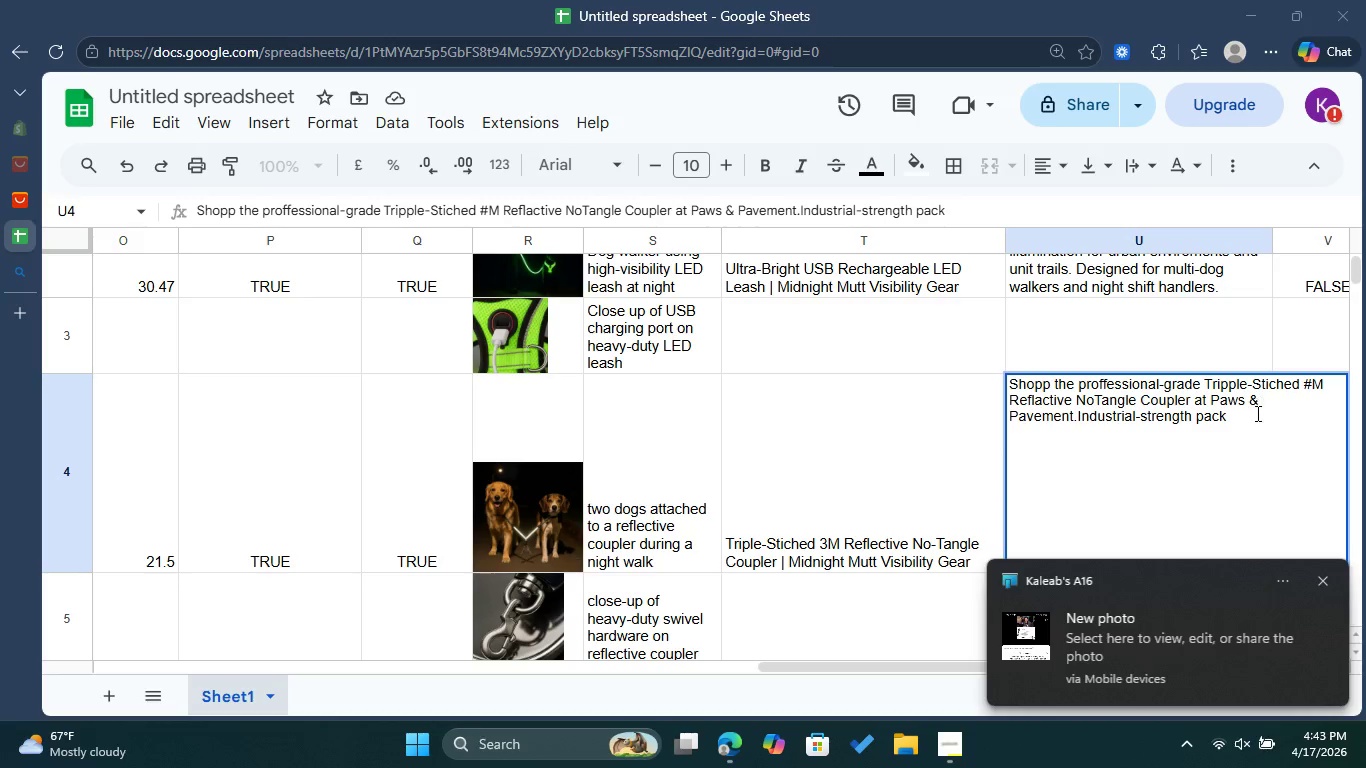 
left_click([1249, 416])
 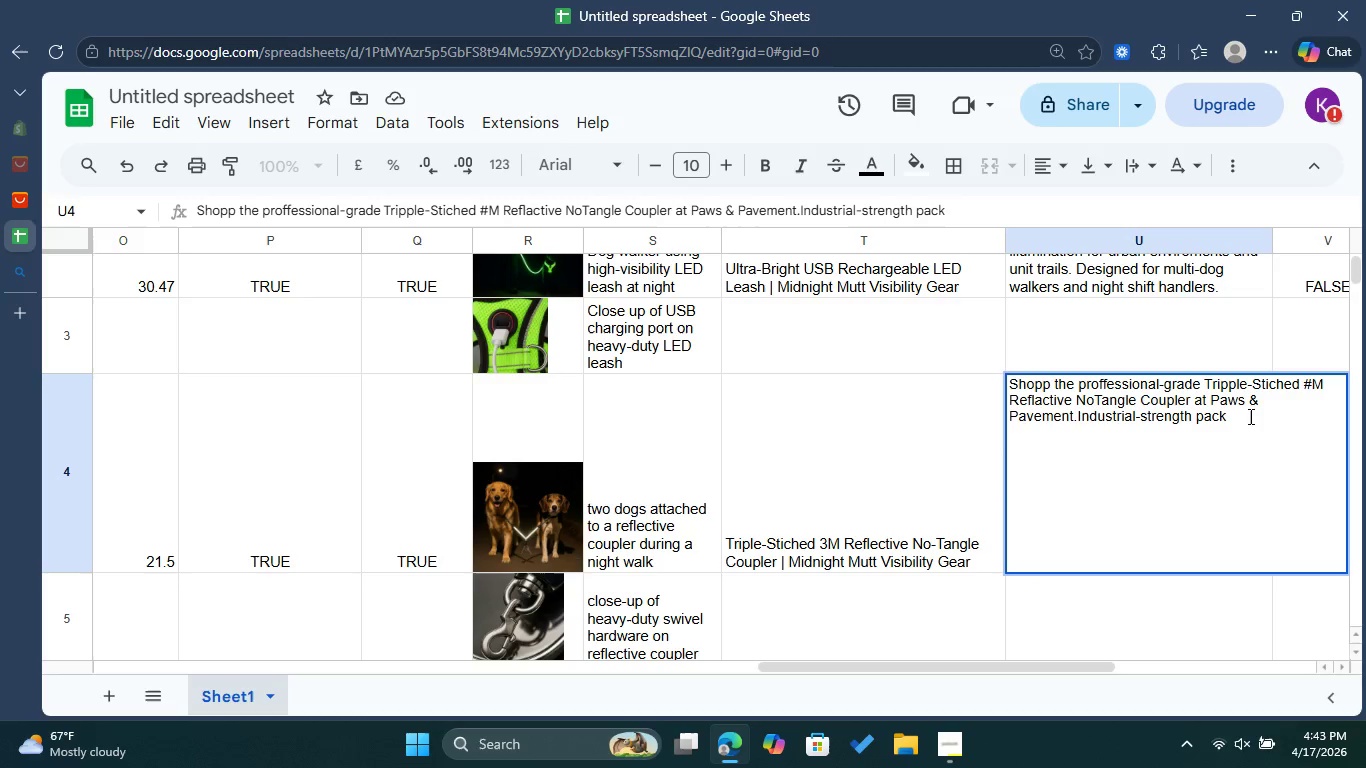 
type( management )
 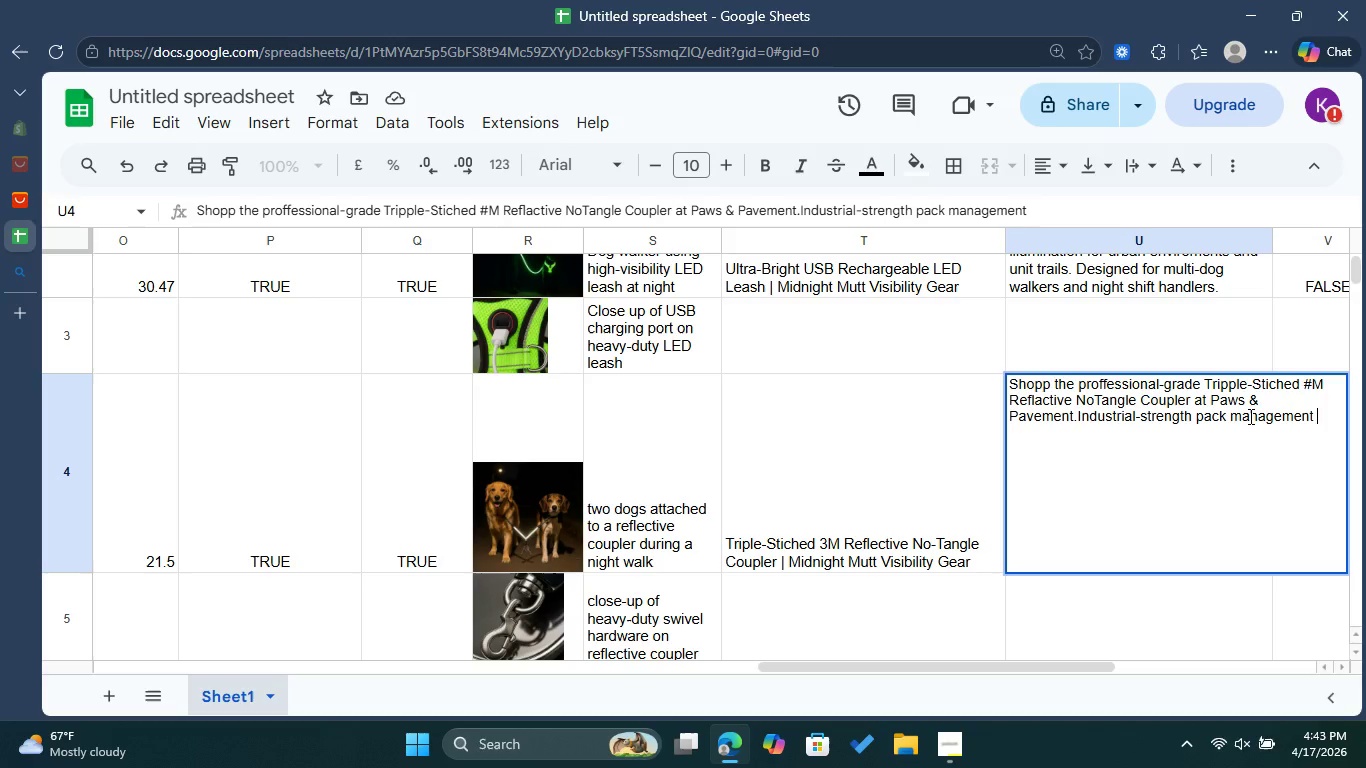 
wait(8.16)
 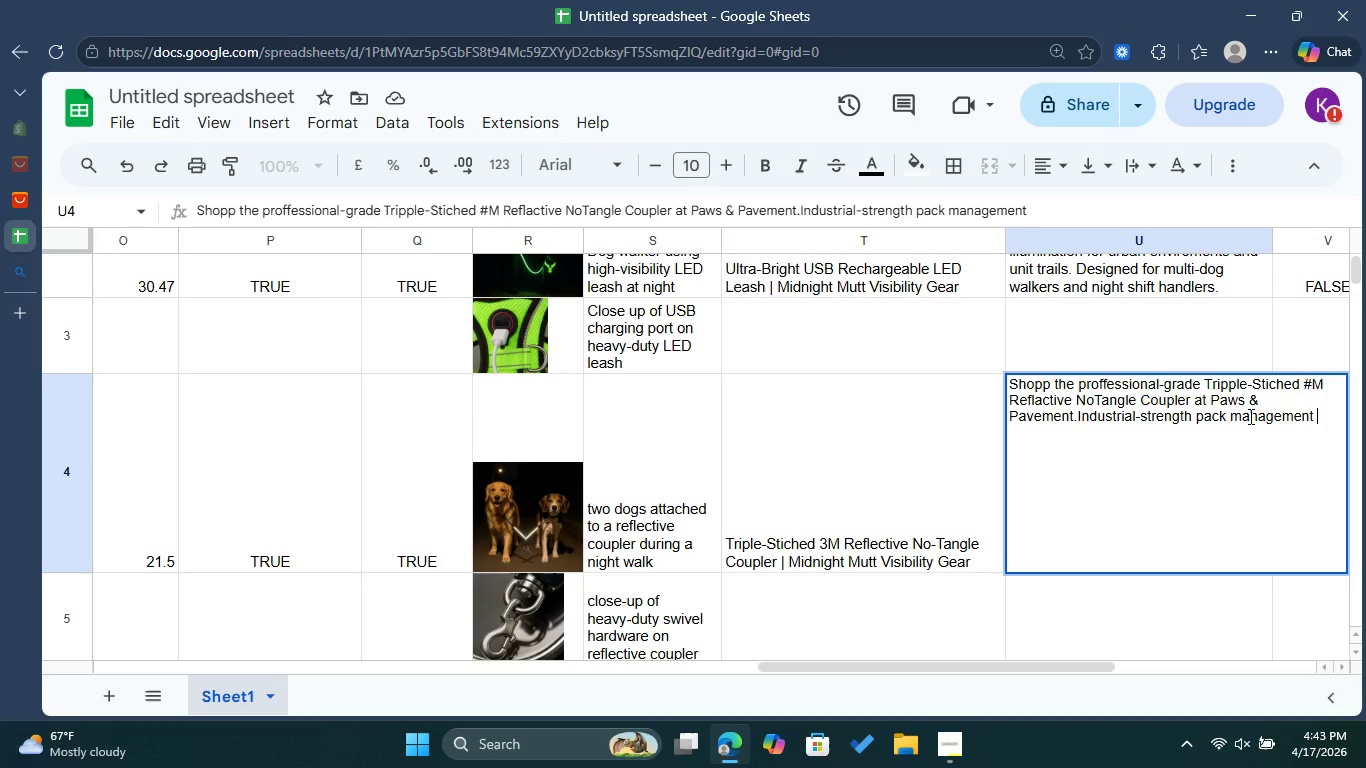 
type(for multi)
 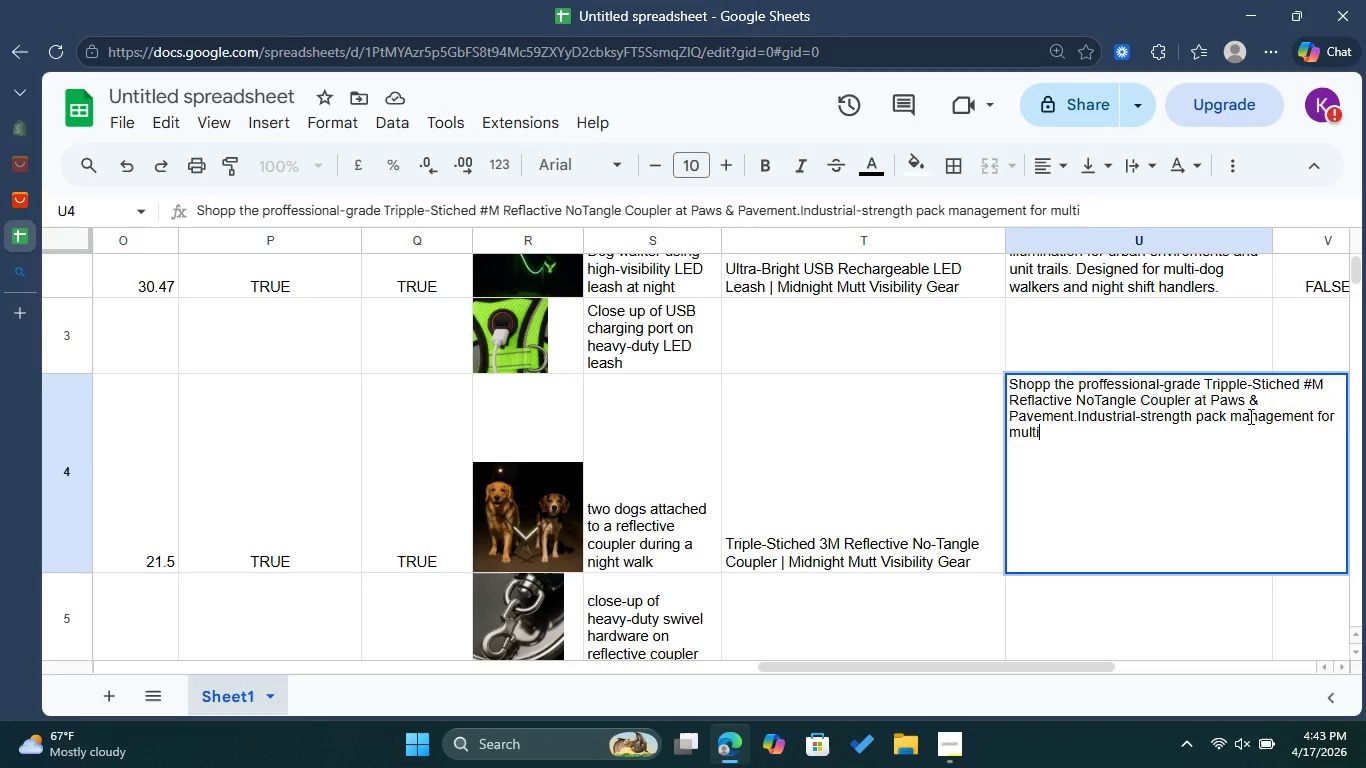 
wait(9.25)
 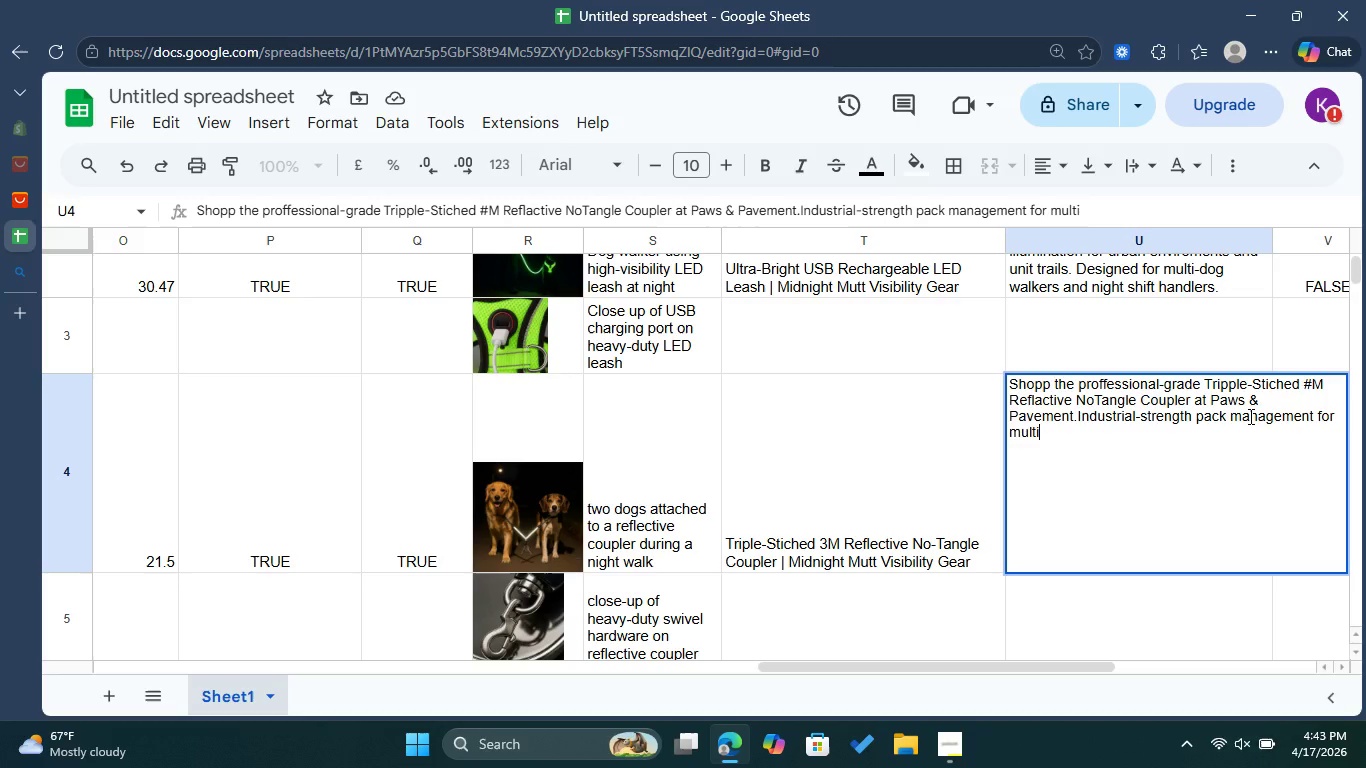 
type(-dog walkers and night )
 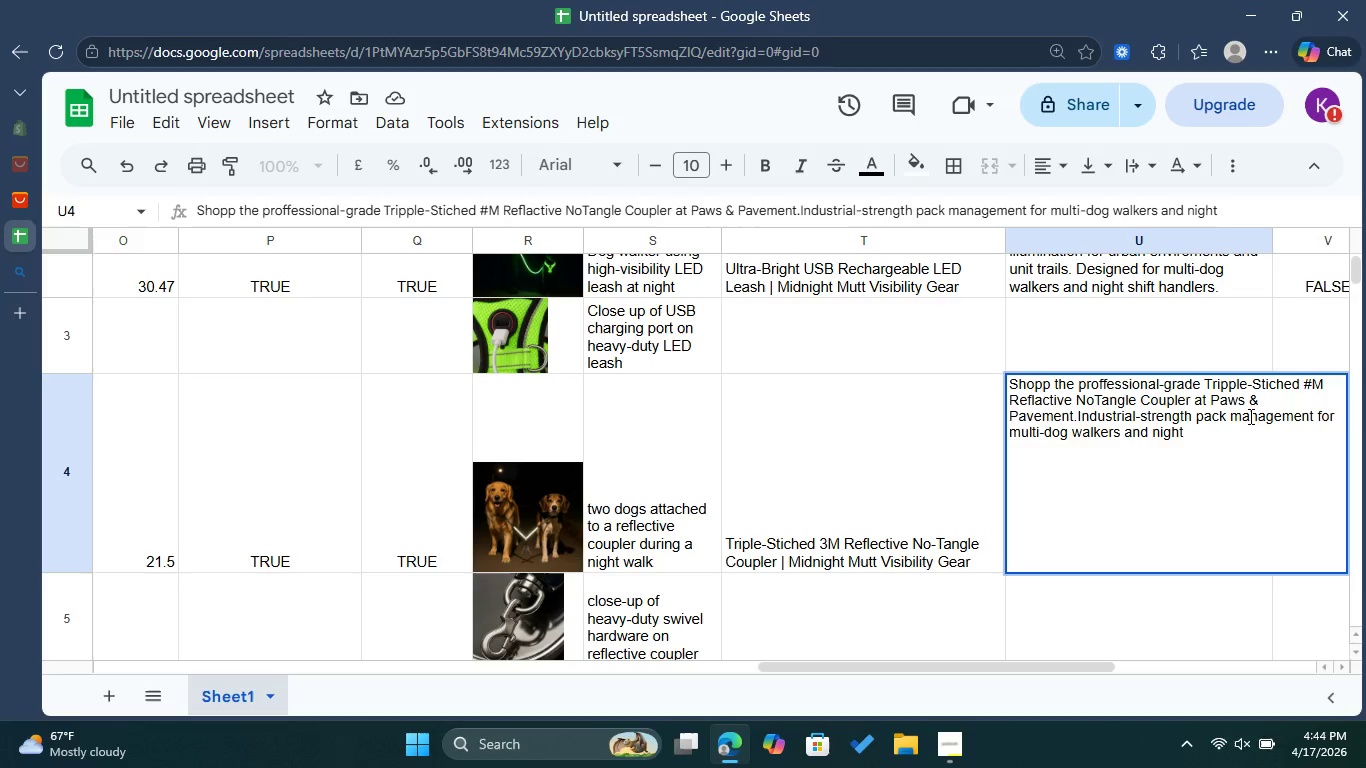 
wait(56.25)
 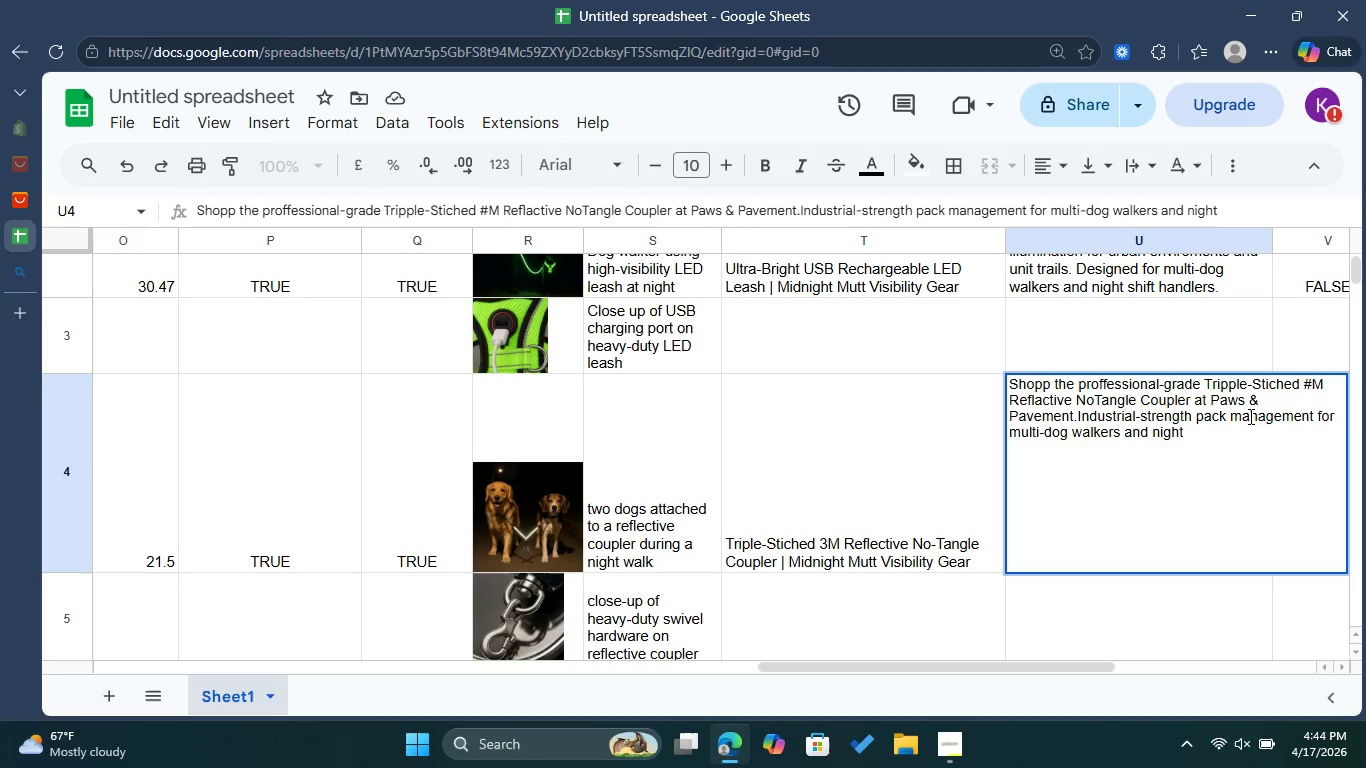 
key(Backspace)
type(-shift handlers.)
 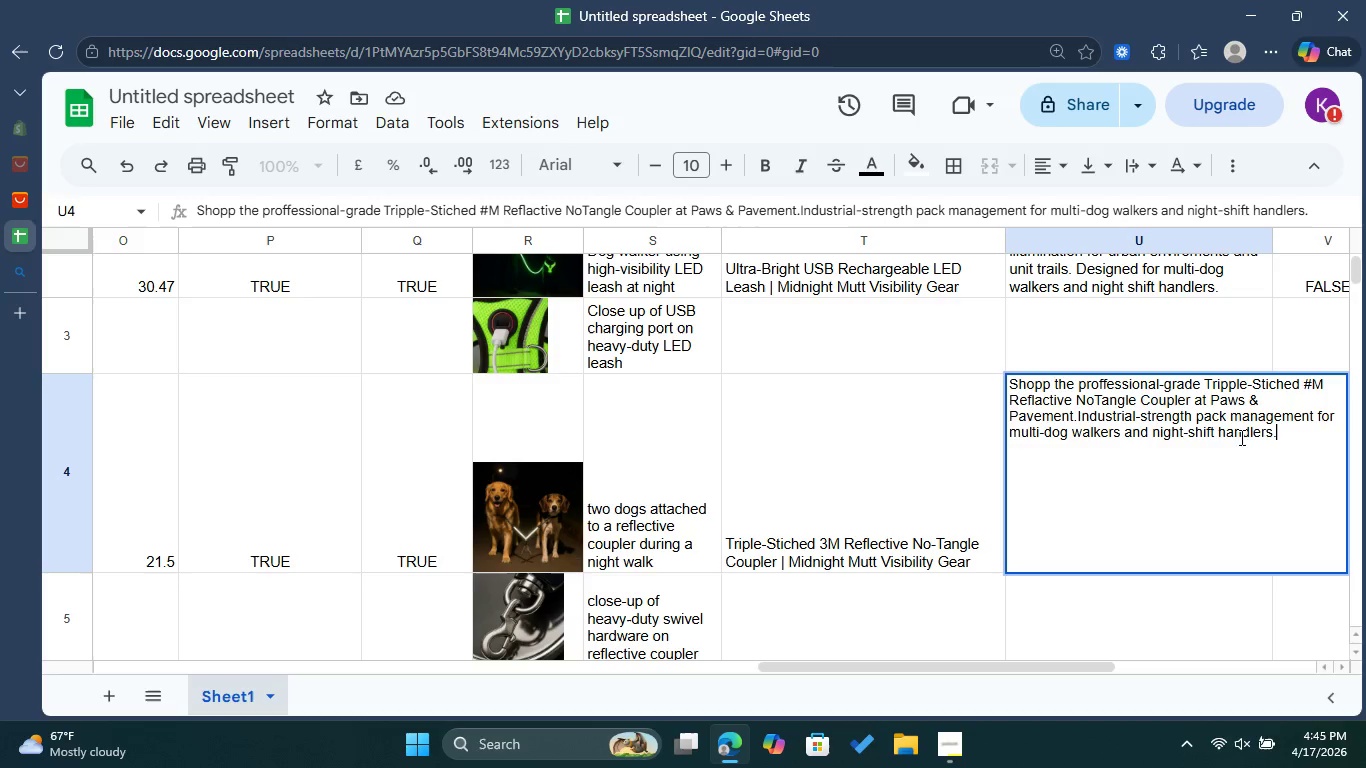 
left_click([1119, 599])
 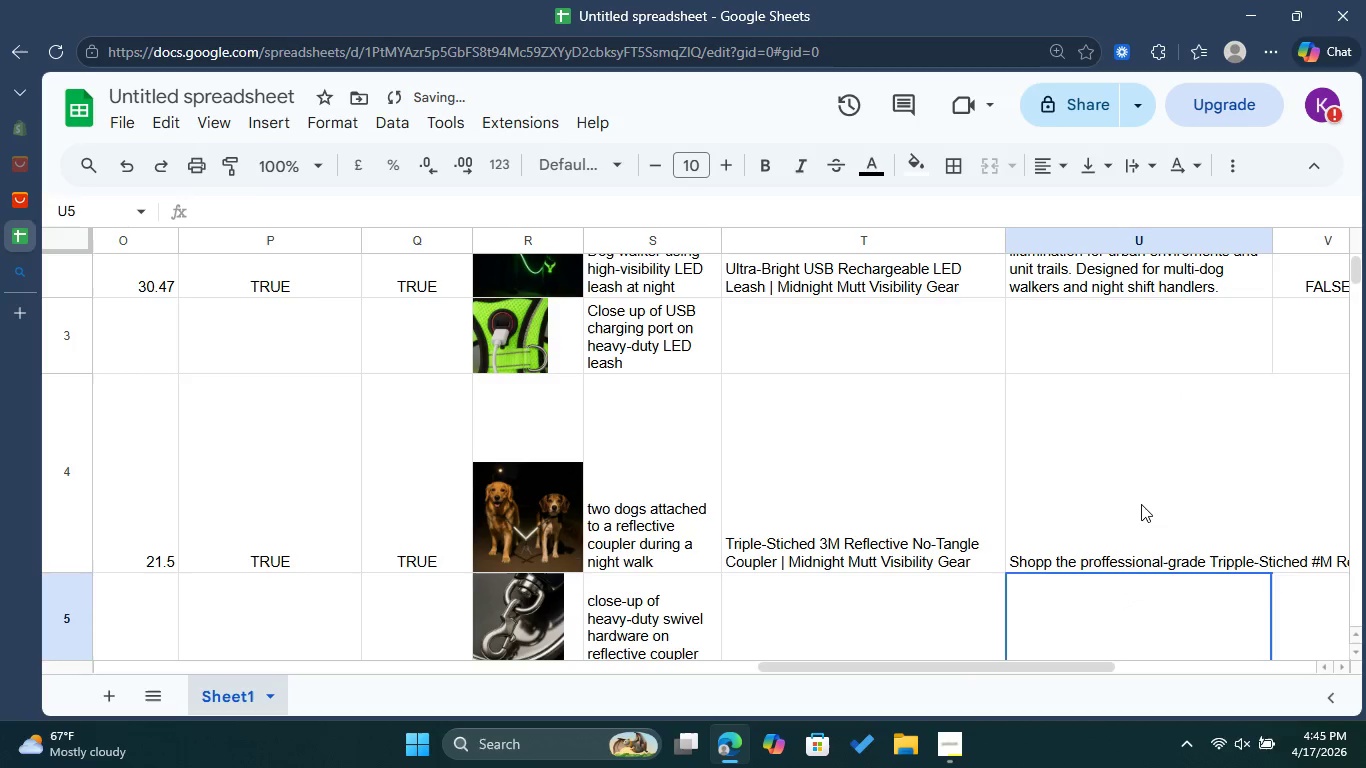 
left_click([1140, 503])
 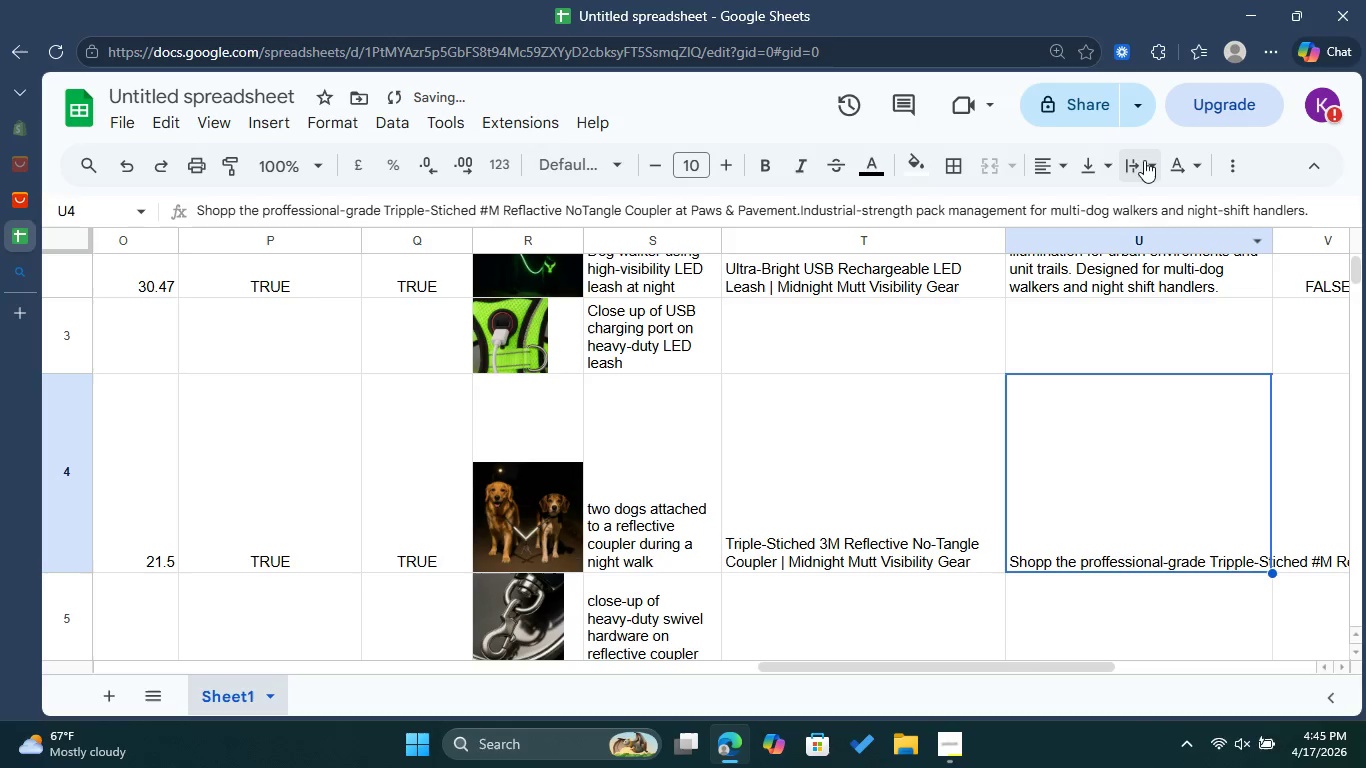 
left_click([1146, 158])
 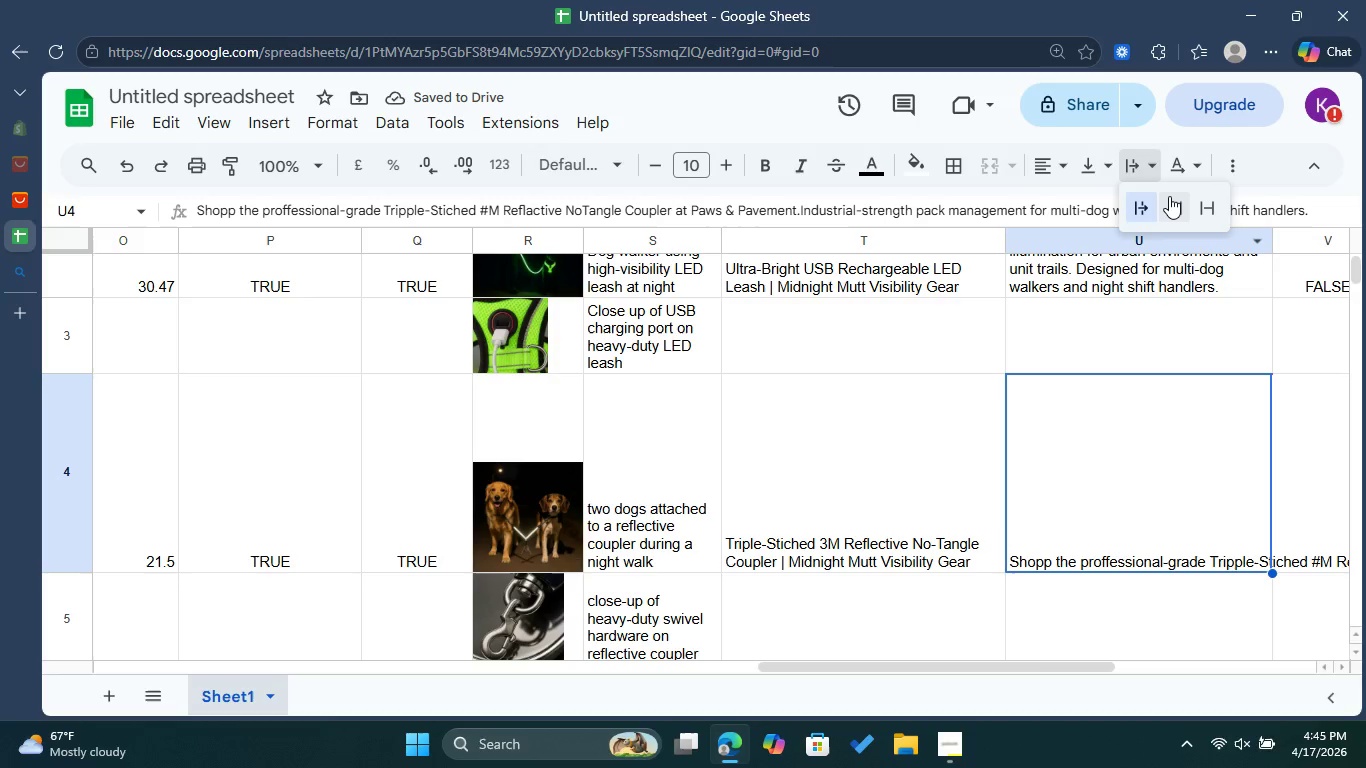 
left_click([1169, 196])
 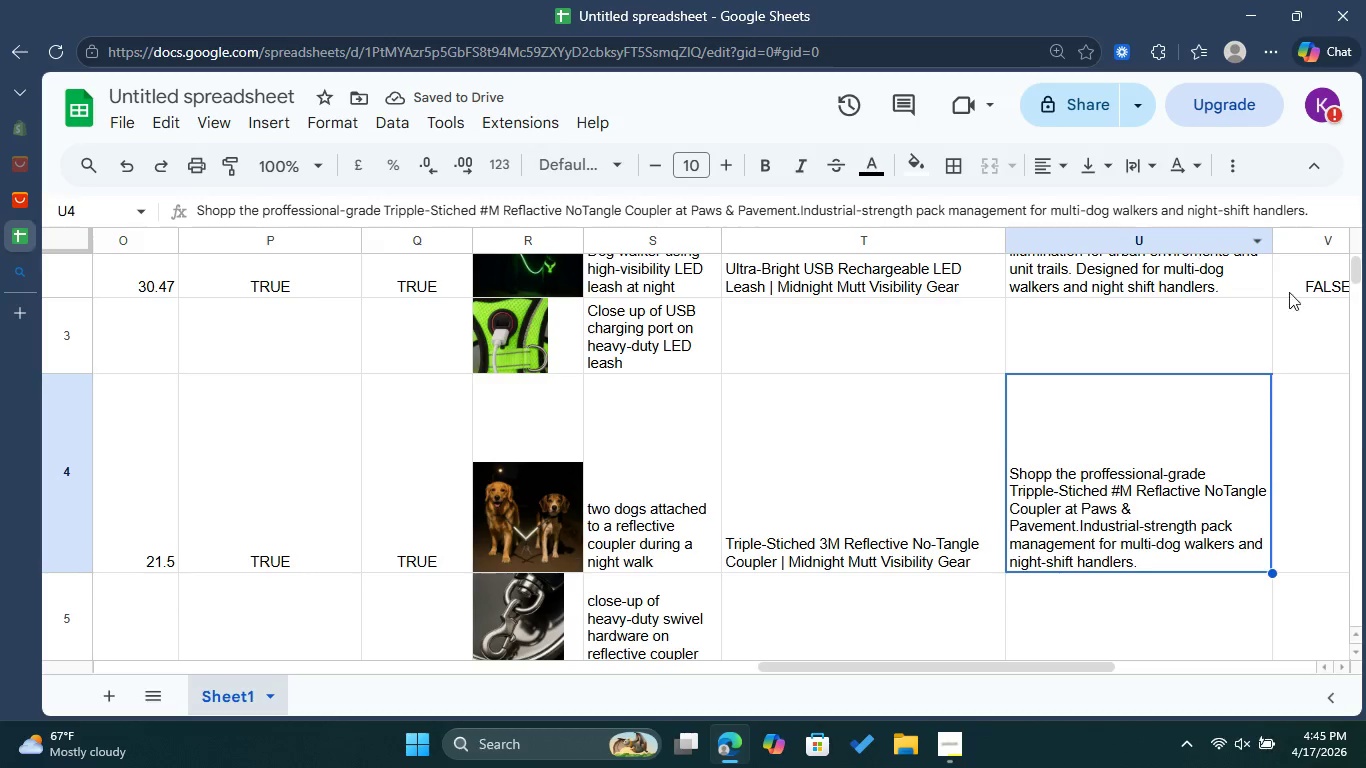 
left_click([1310, 478])
 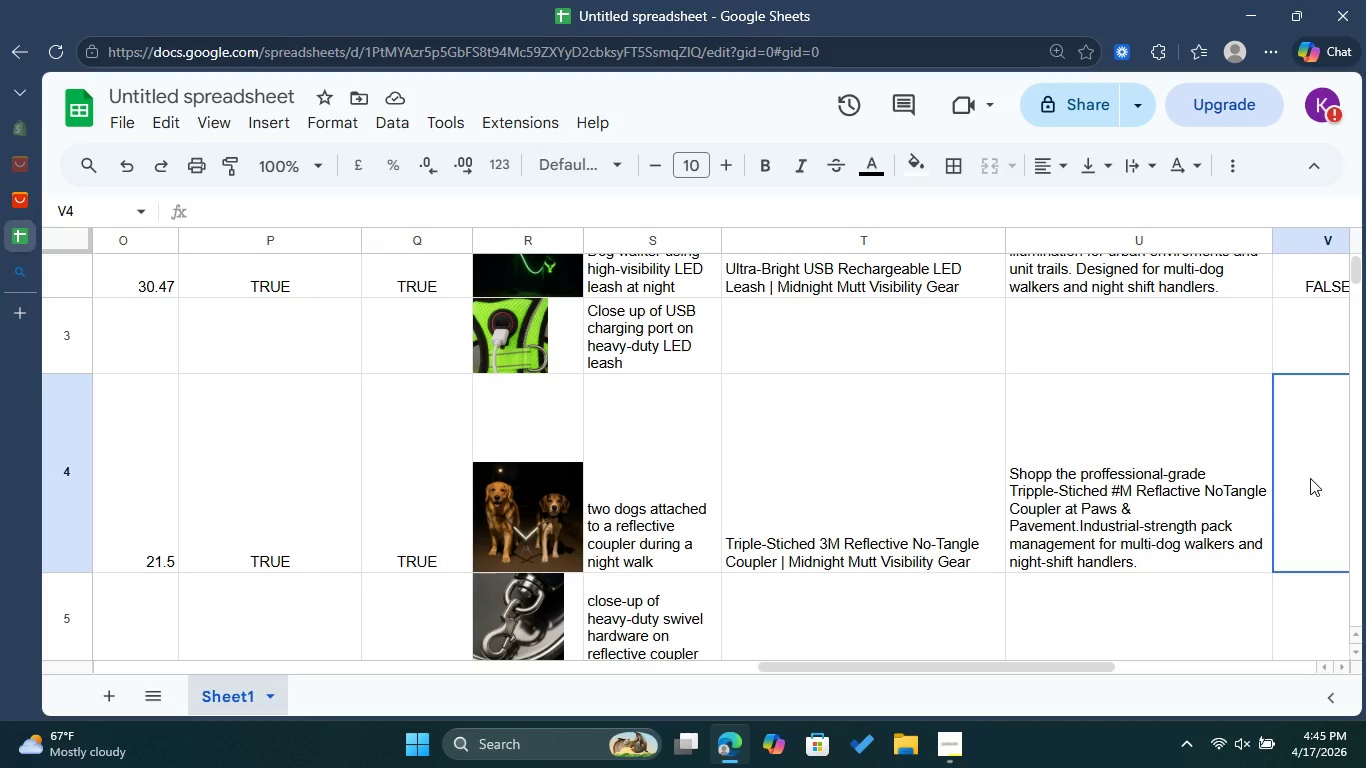 
wait(19.86)
 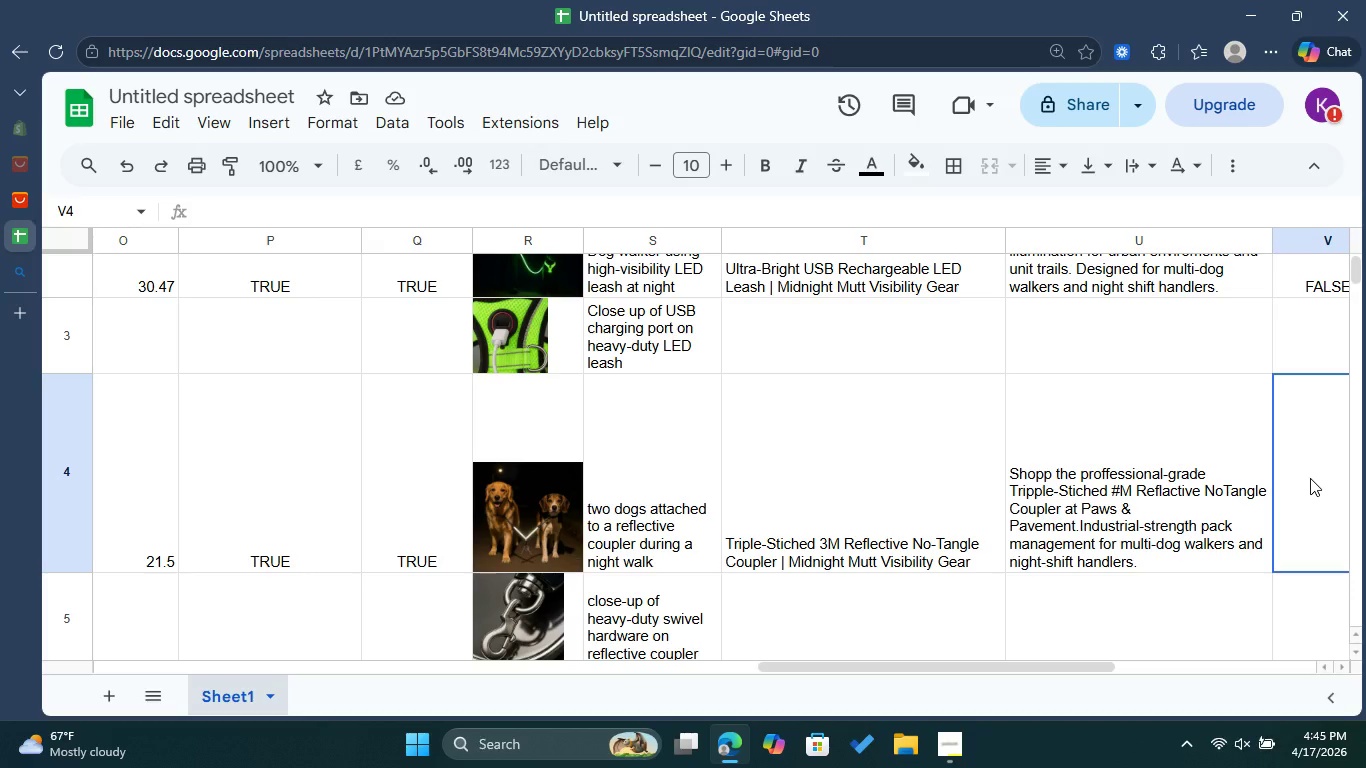 
double_click([1310, 477])
 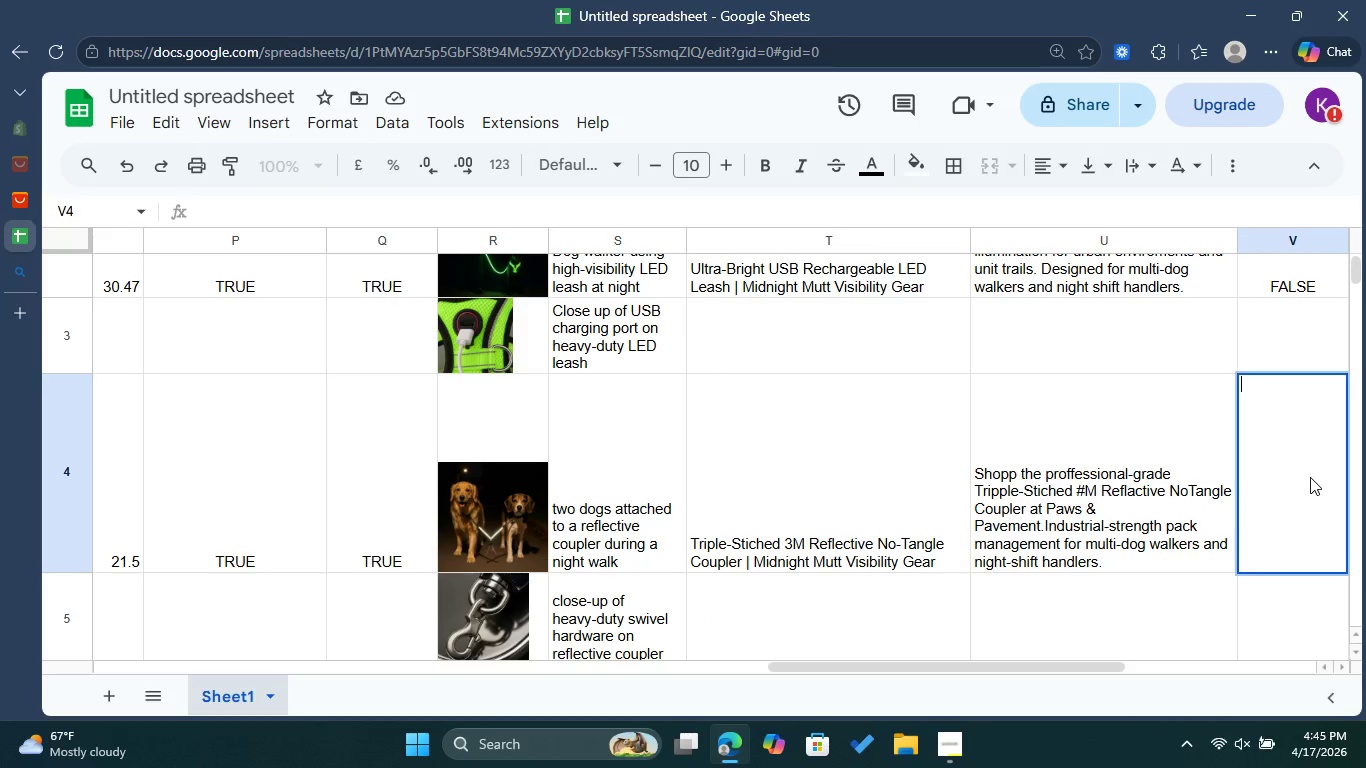 
type(Fa)
key(Backspace)
type(AK)
key(Backspace)
type(LSE)
 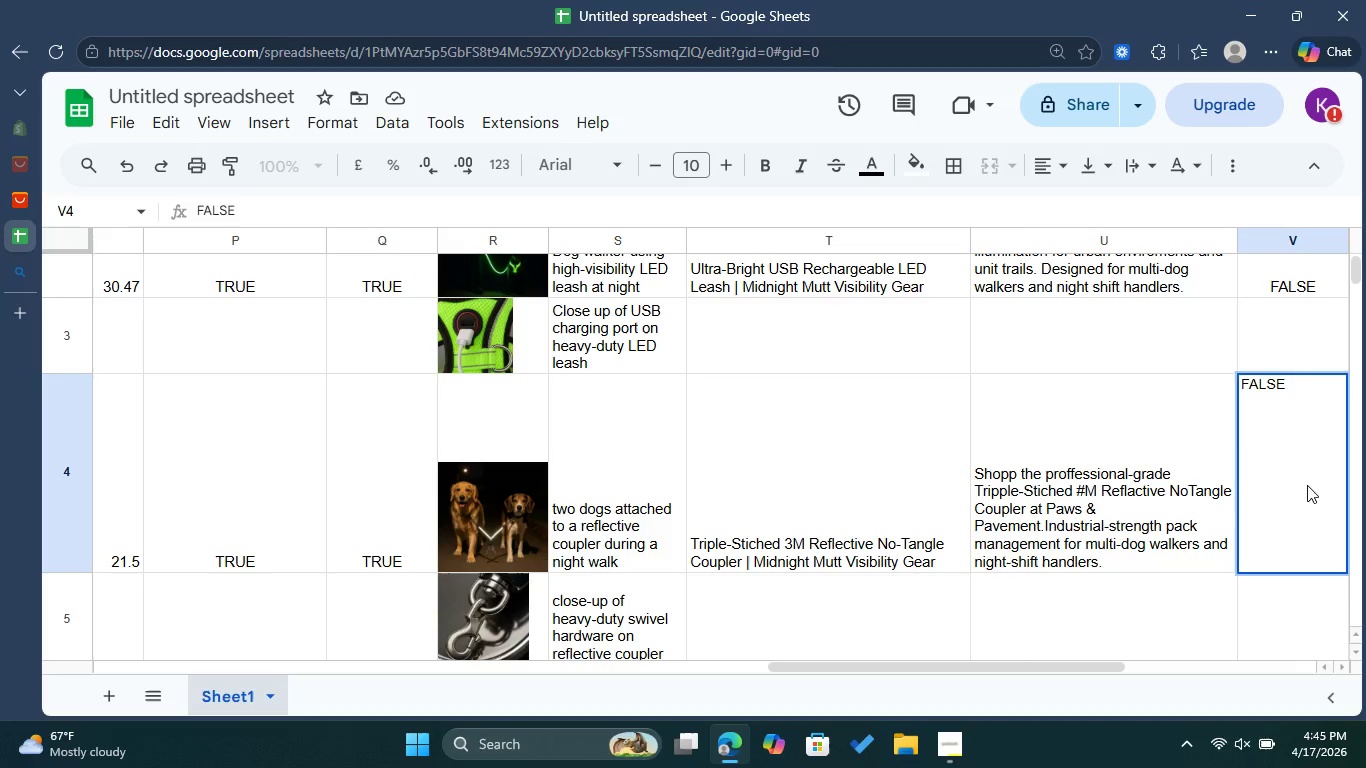 
left_click([1321, 599])
 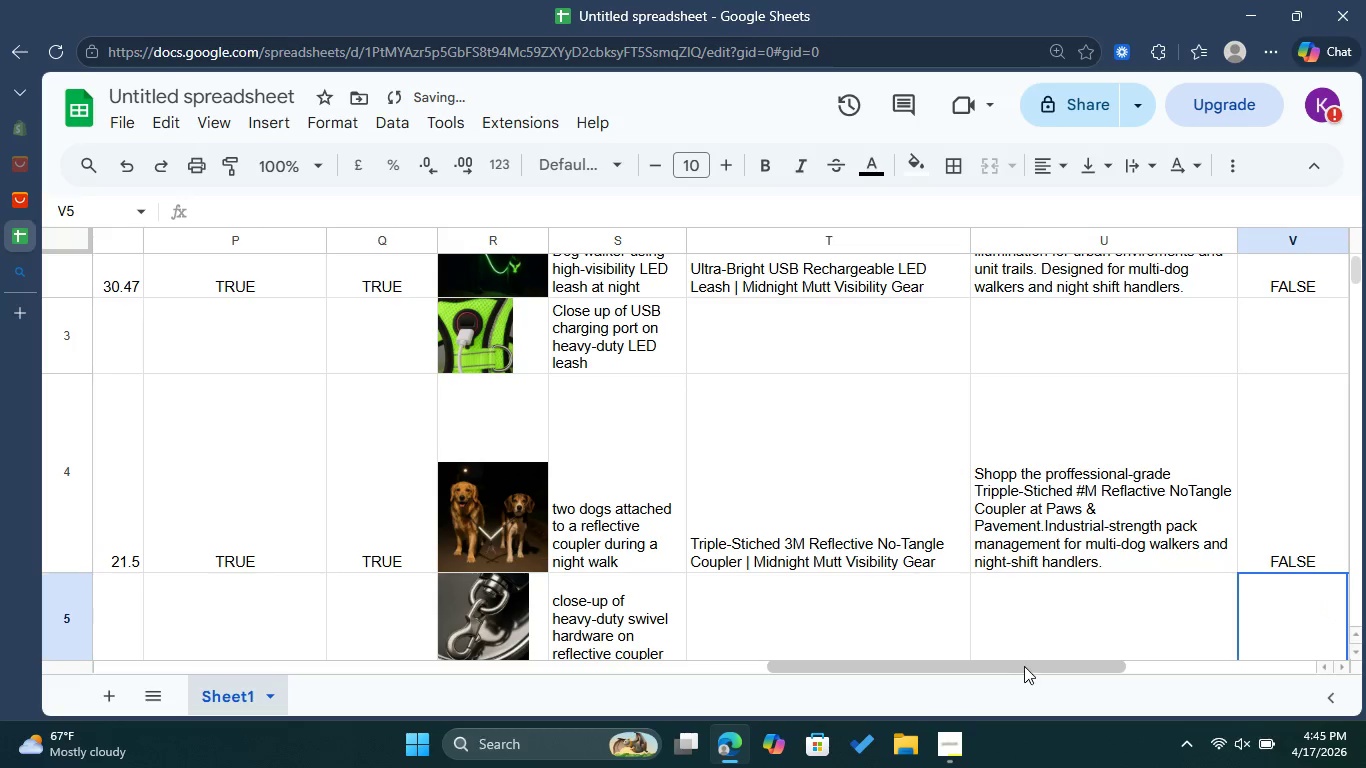 
left_click_drag(start_coordinate=[1028, 660], to_coordinate=[1062, 659])
 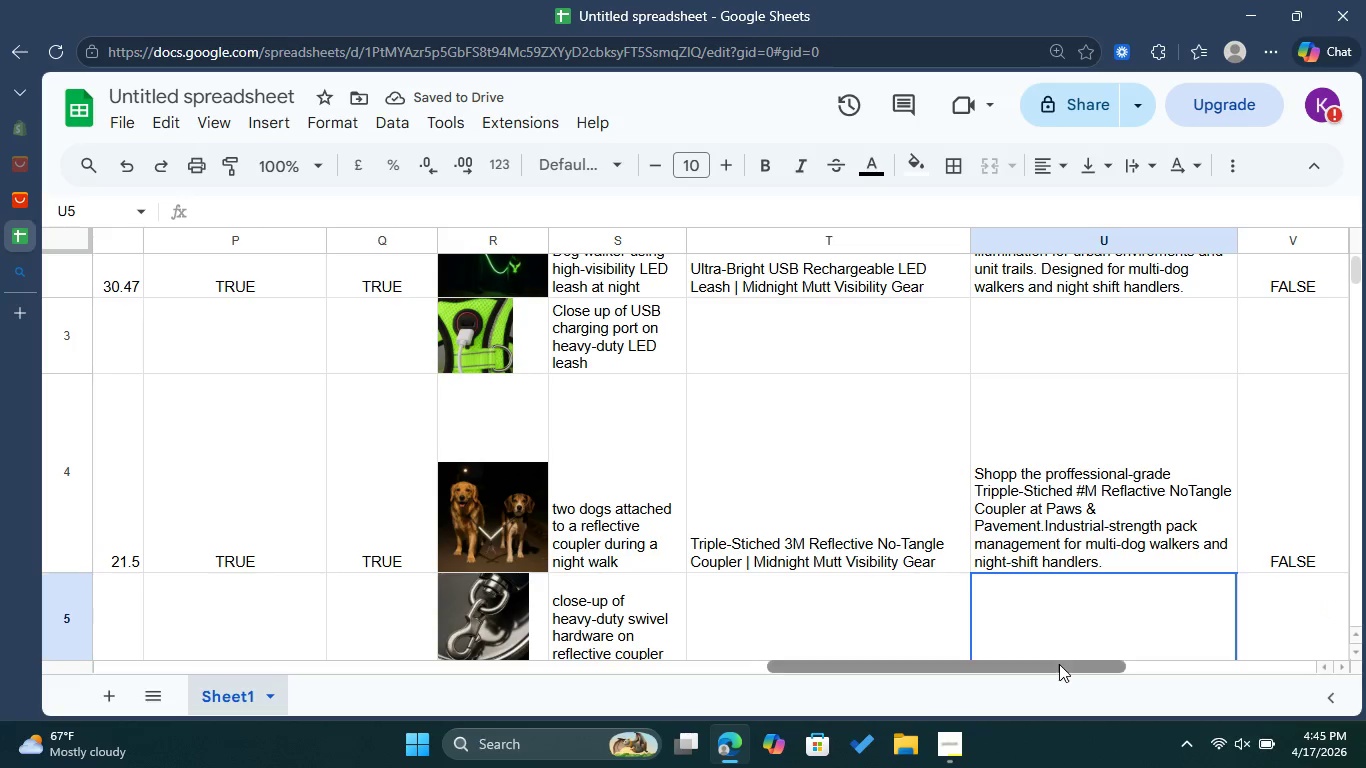 
left_click_drag(start_coordinate=[1059, 664], to_coordinate=[1201, 672])
 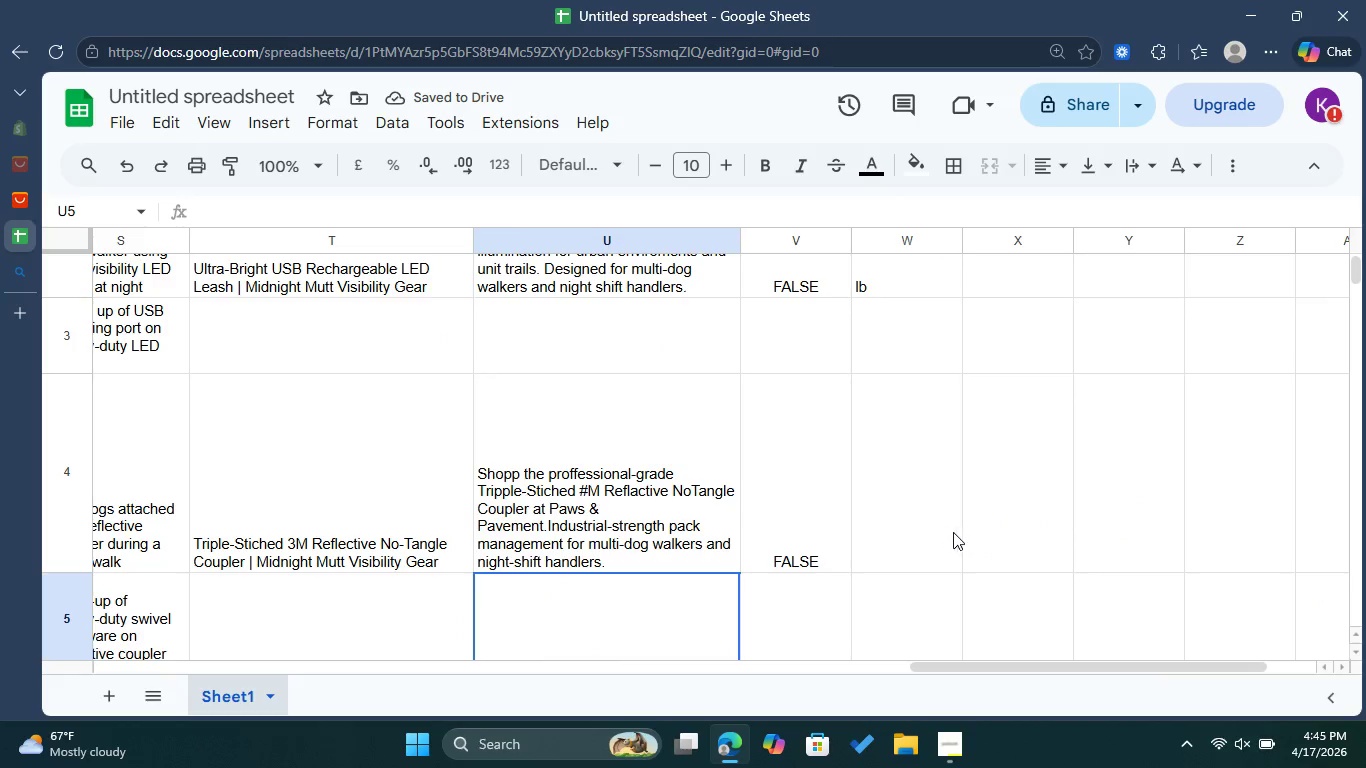 
left_click_drag(start_coordinate=[908, 519], to_coordinate=[914, 519])
 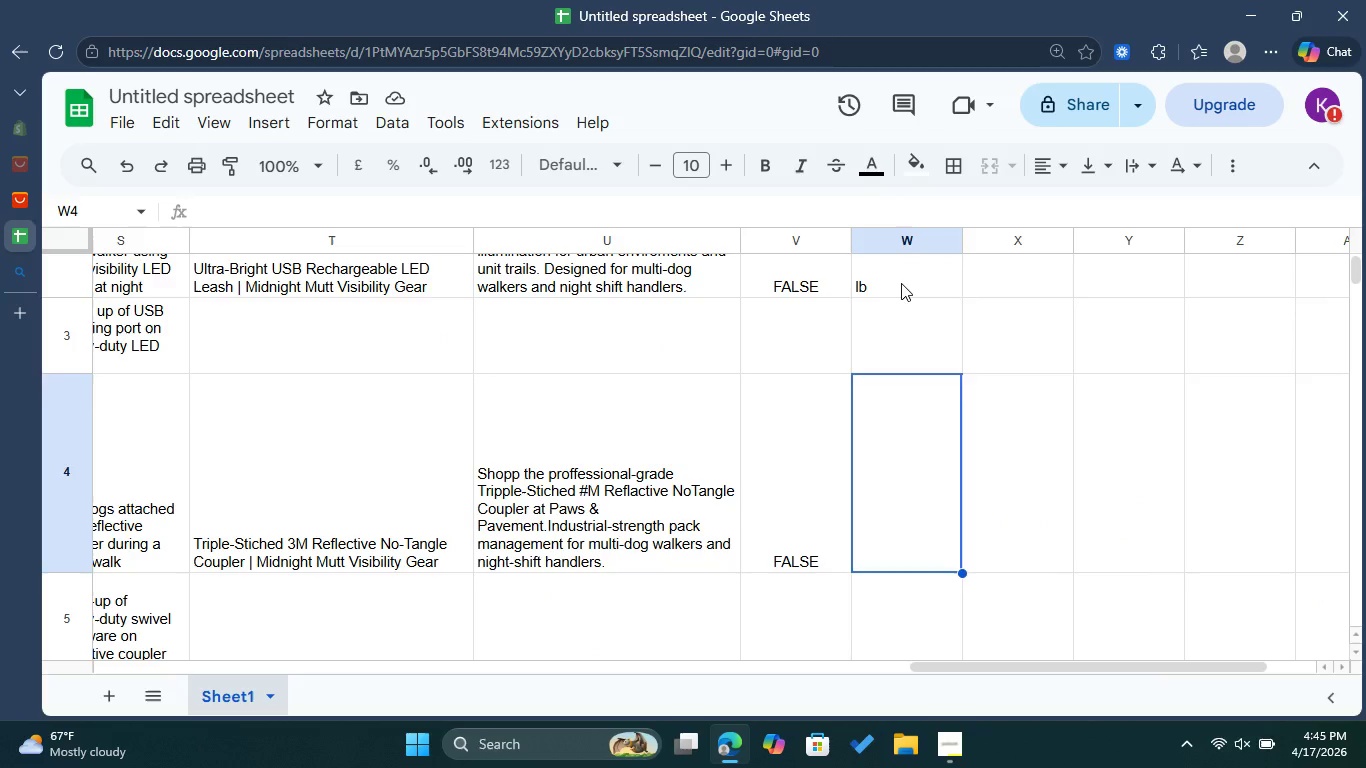 
double_click([901, 283])
 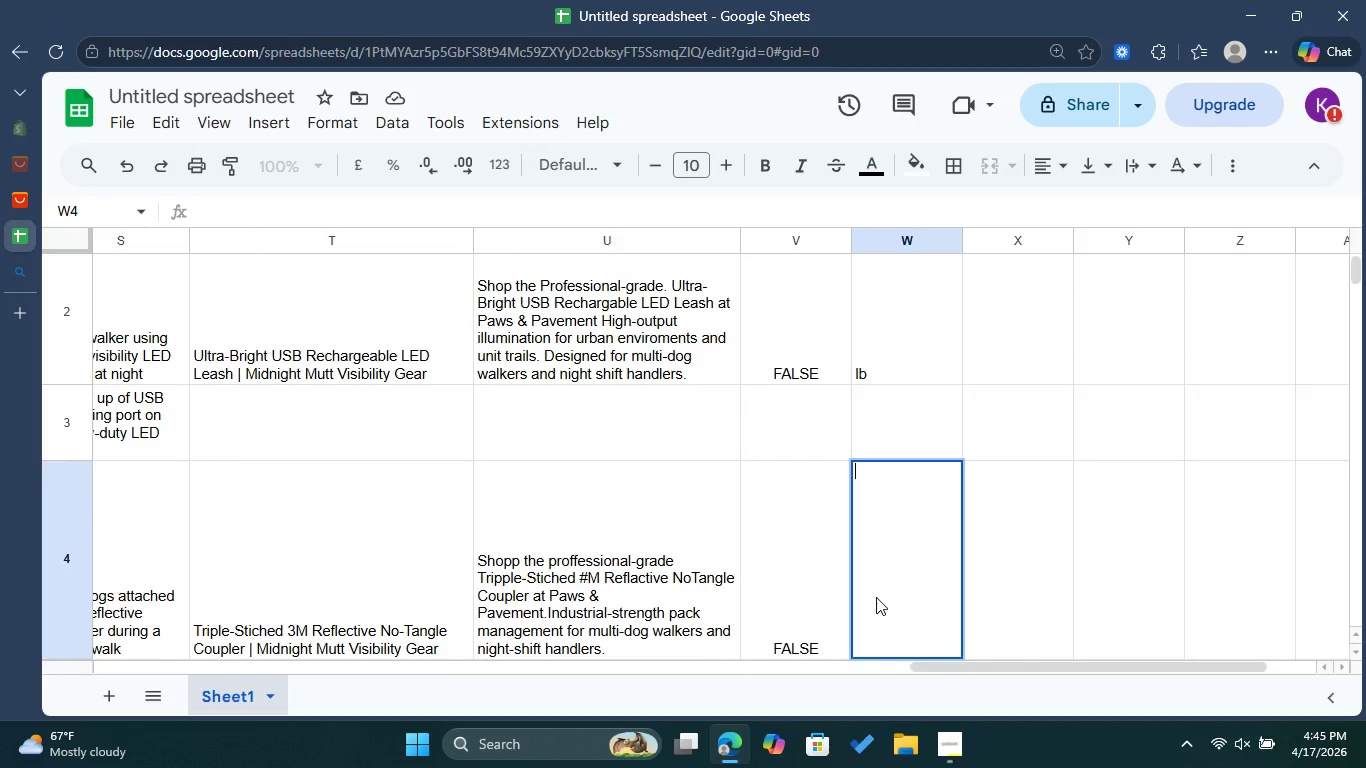 
wait(5.7)
 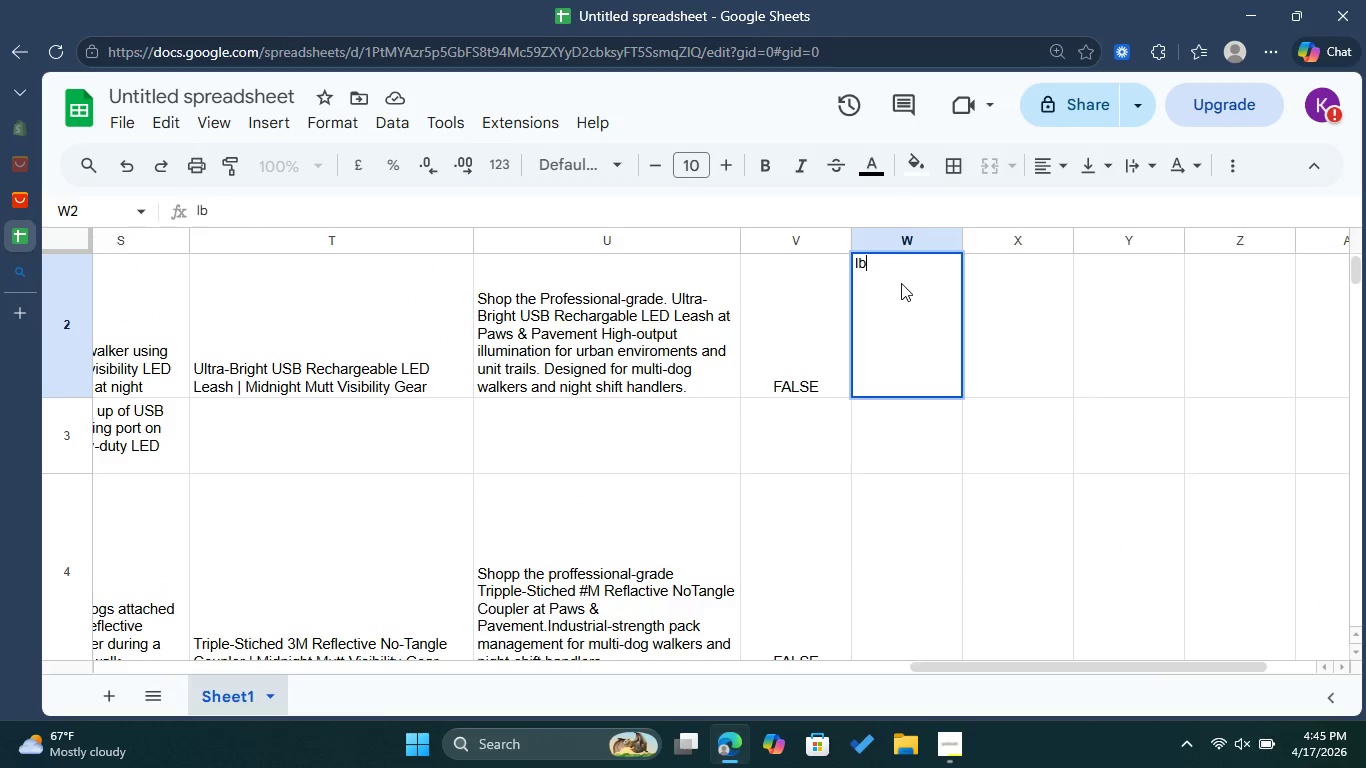 
type(LB)
 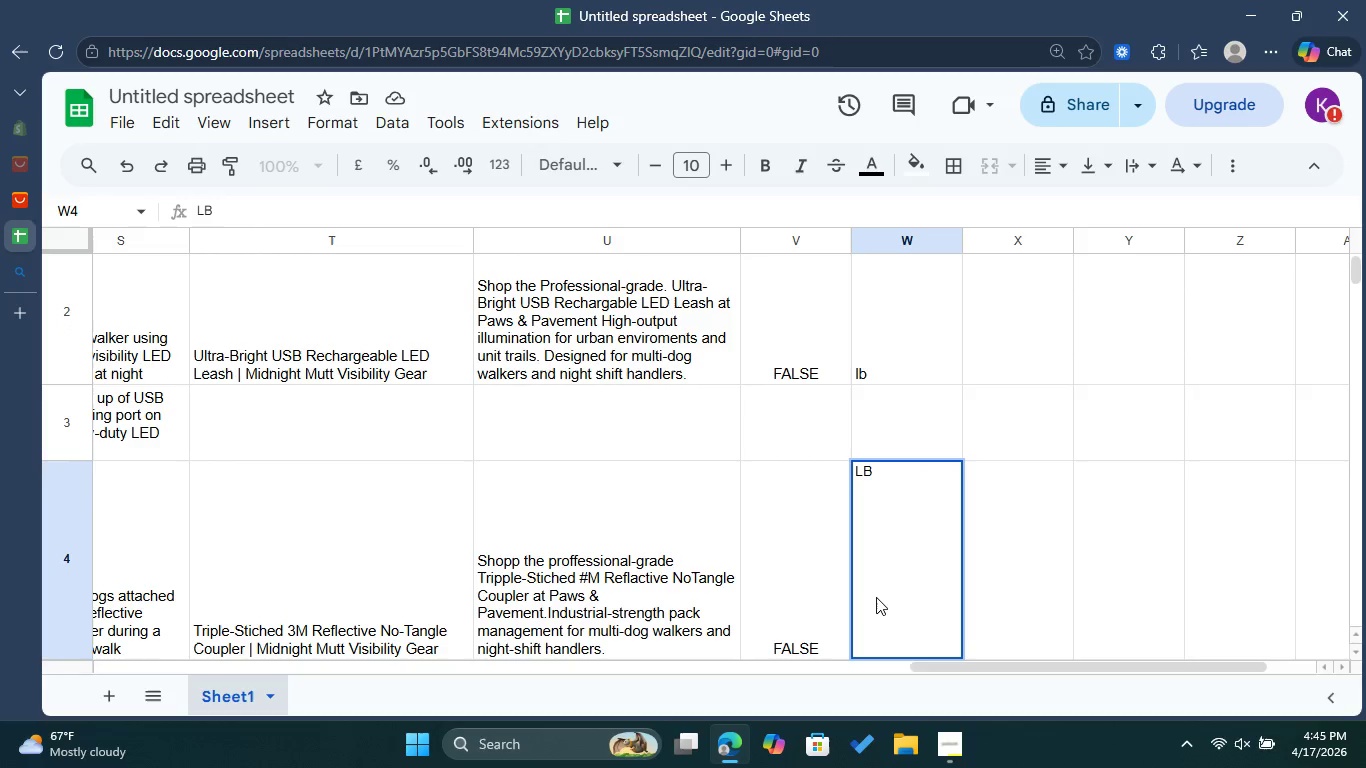 
scroll: coordinate [876, 597], scroll_direction: up, amount: 1.0
 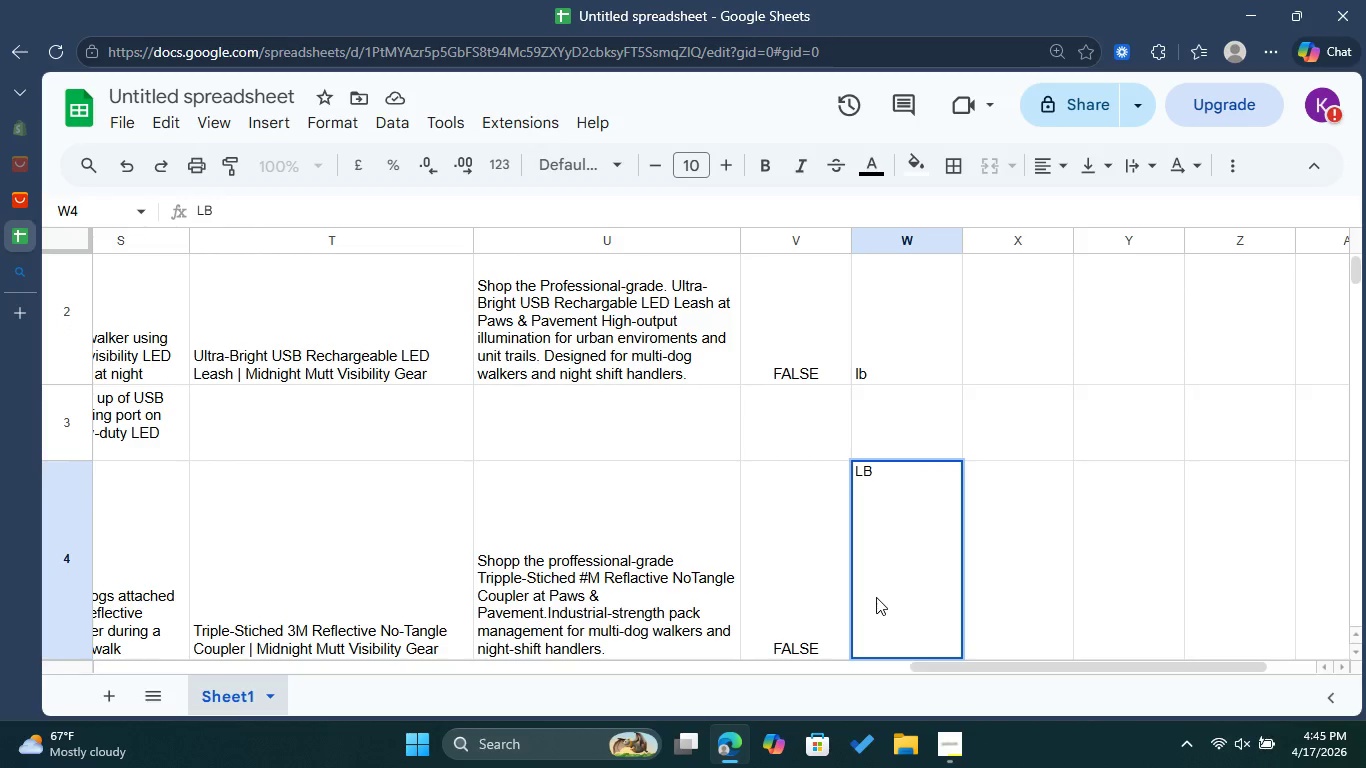 
key(Backspace)
key(Backspace)
type(lb)
 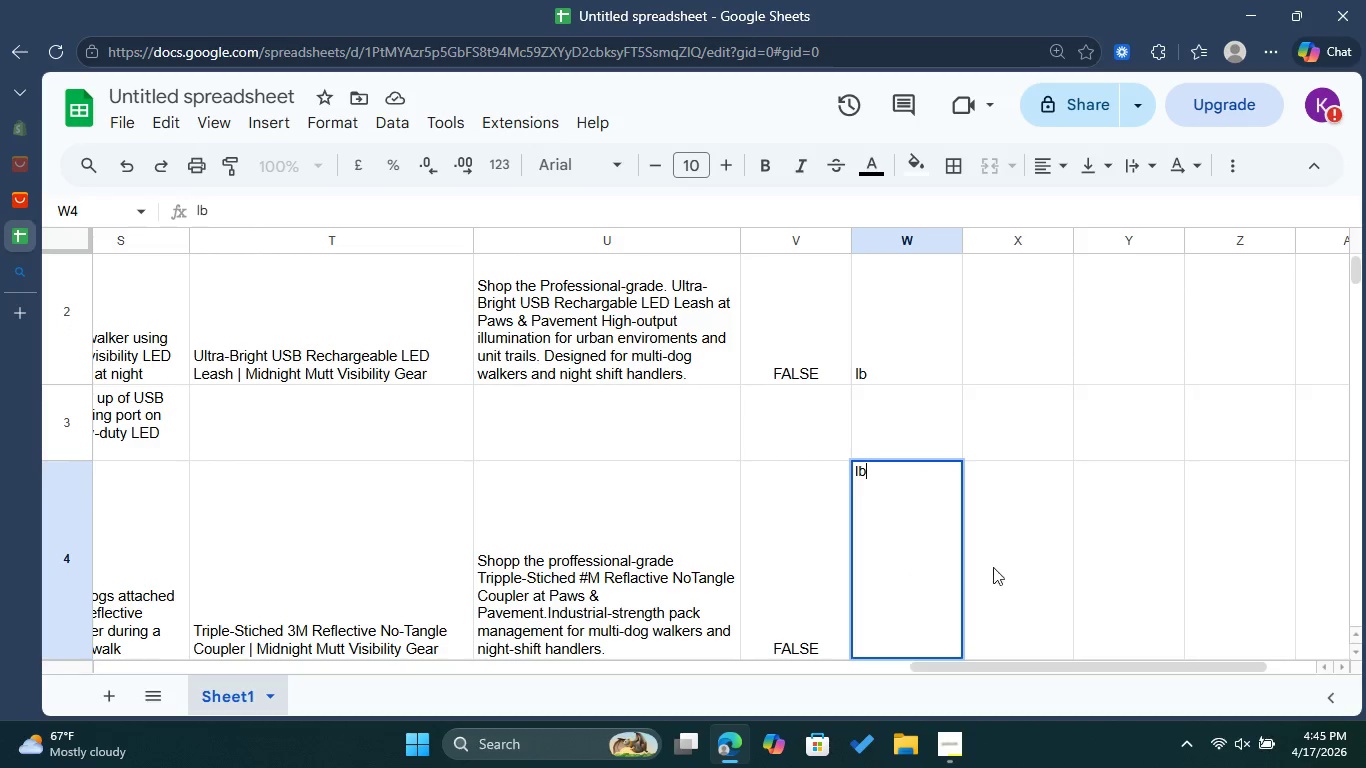 
left_click([1004, 559])
 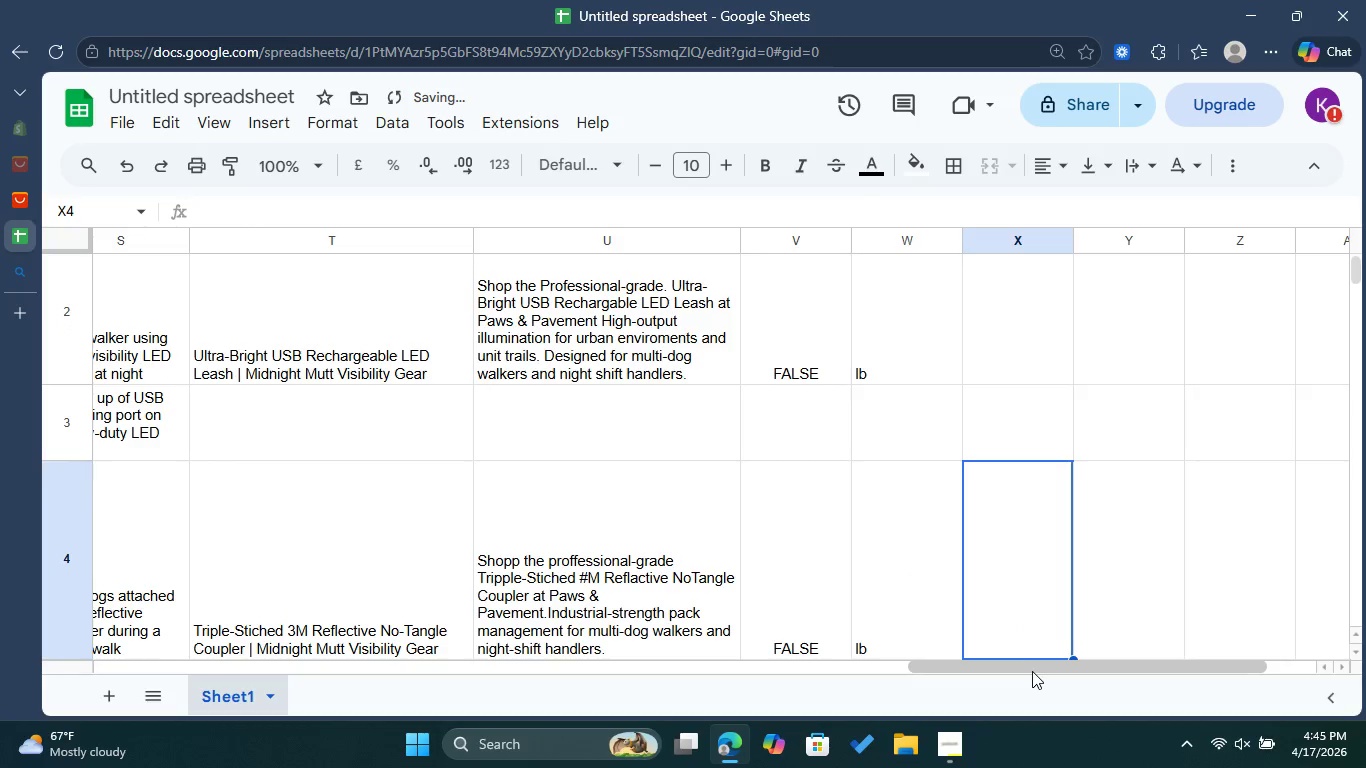 
left_click_drag(start_coordinate=[1032, 671], to_coordinate=[898, 686])
 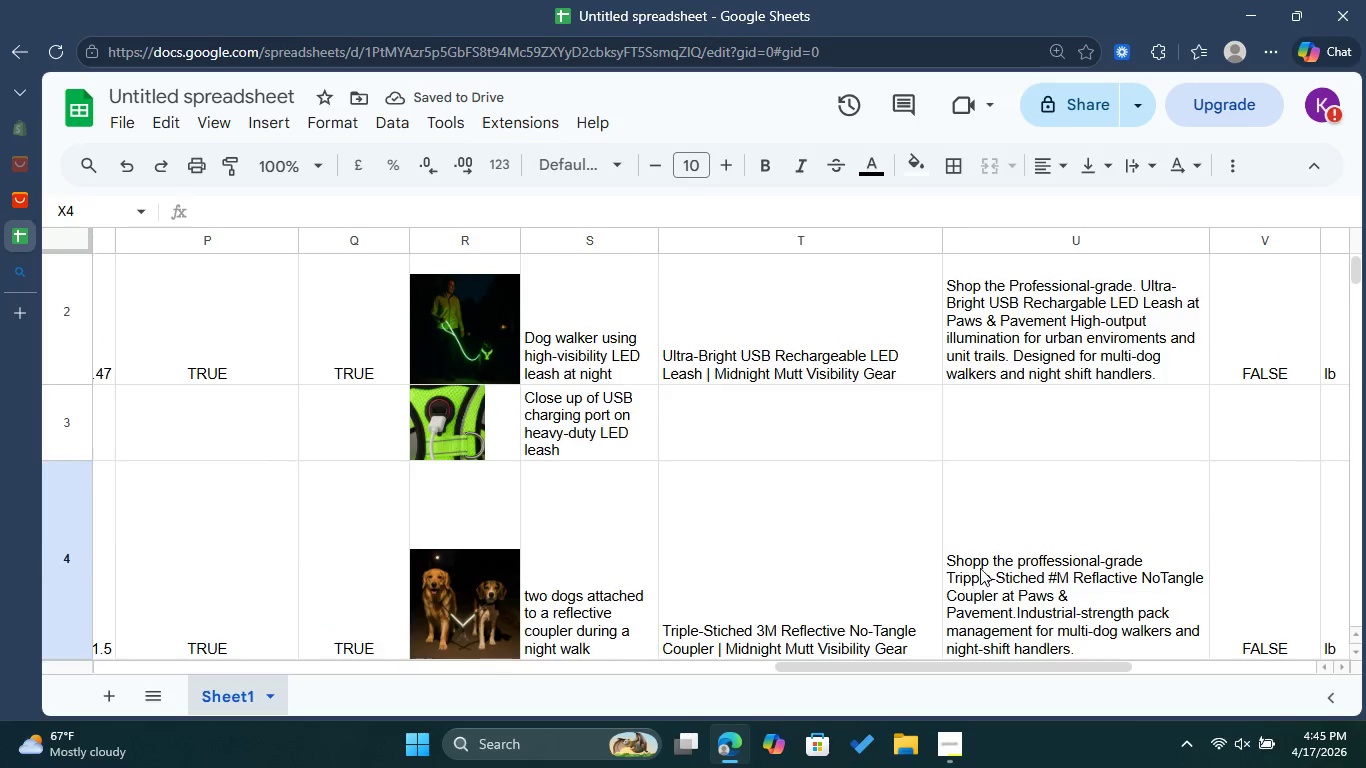 
scroll: coordinate [980, 568], scroll_direction: down, amount: 2.0
 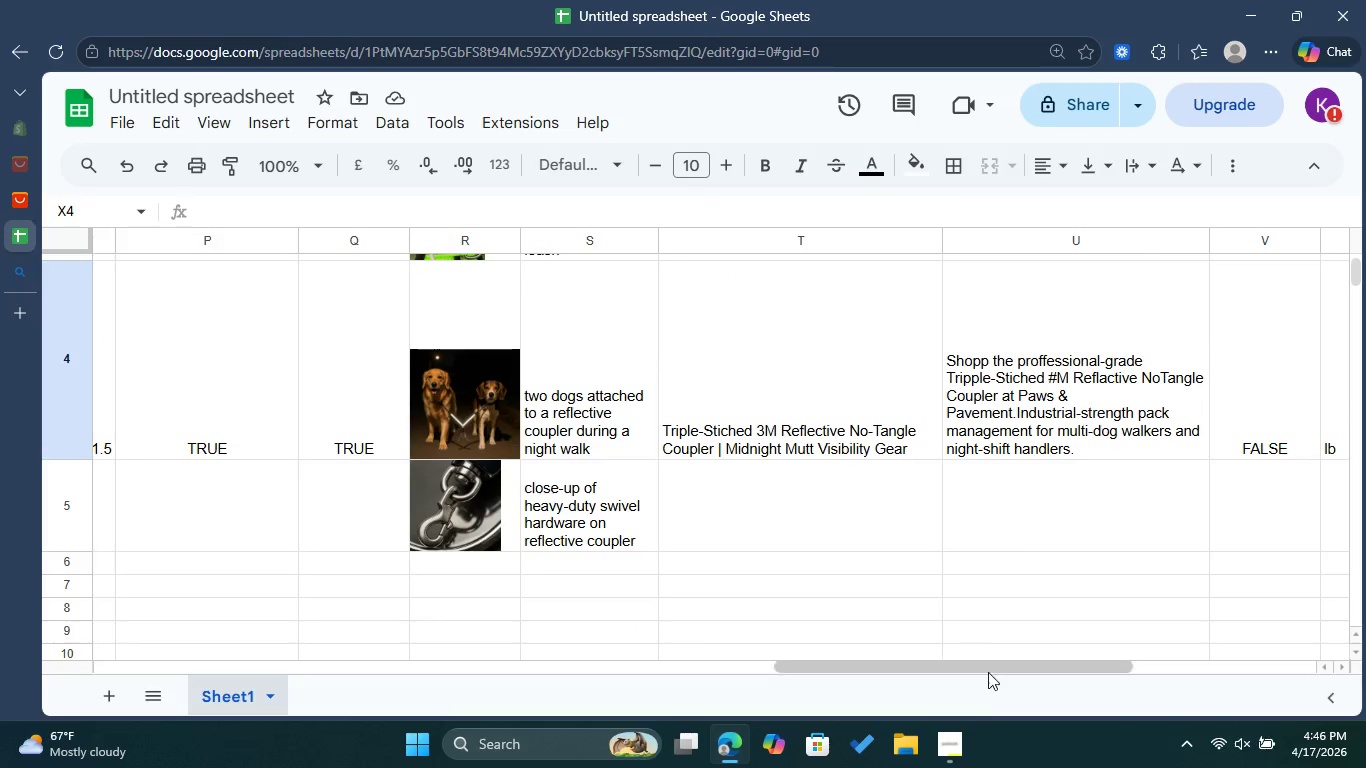 
left_click_drag(start_coordinate=[995, 663], to_coordinate=[294, 665])
 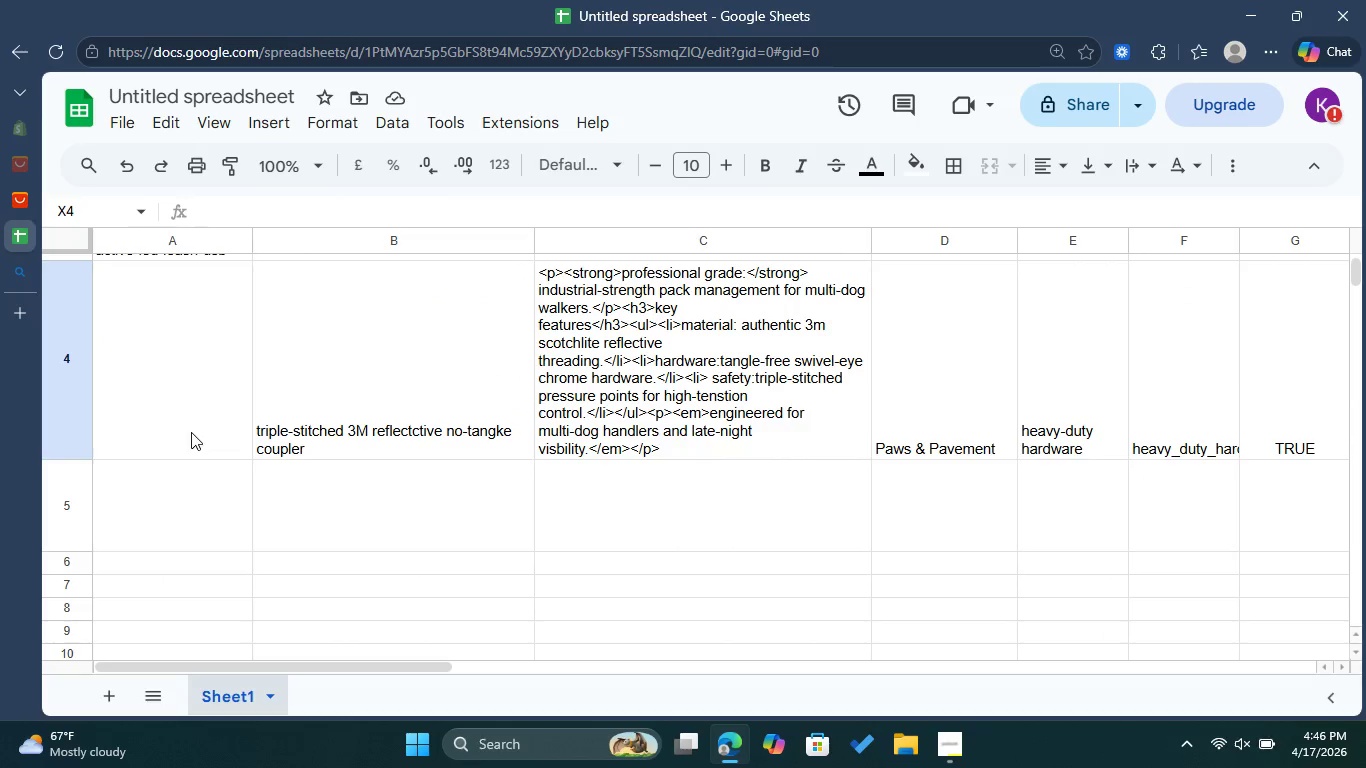 
double_click([191, 432])
 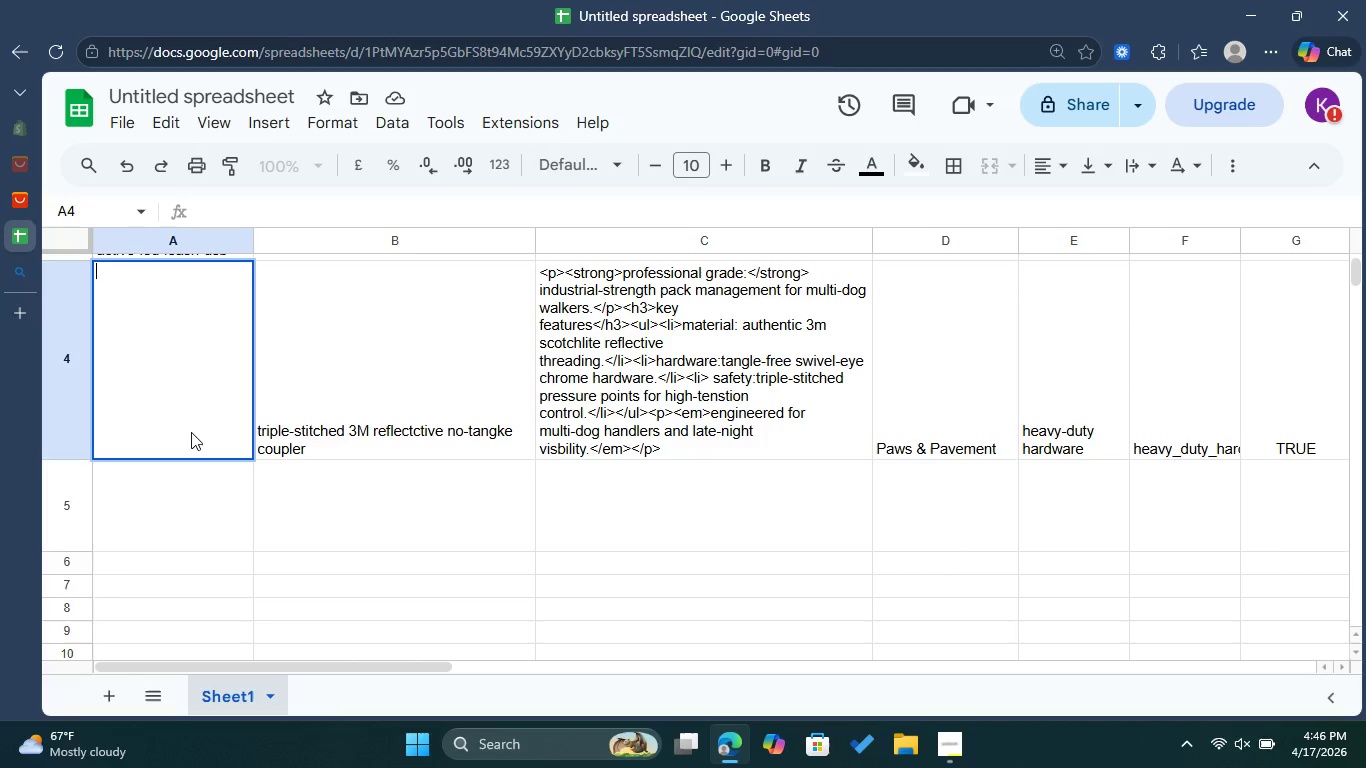 
wait(11.83)
 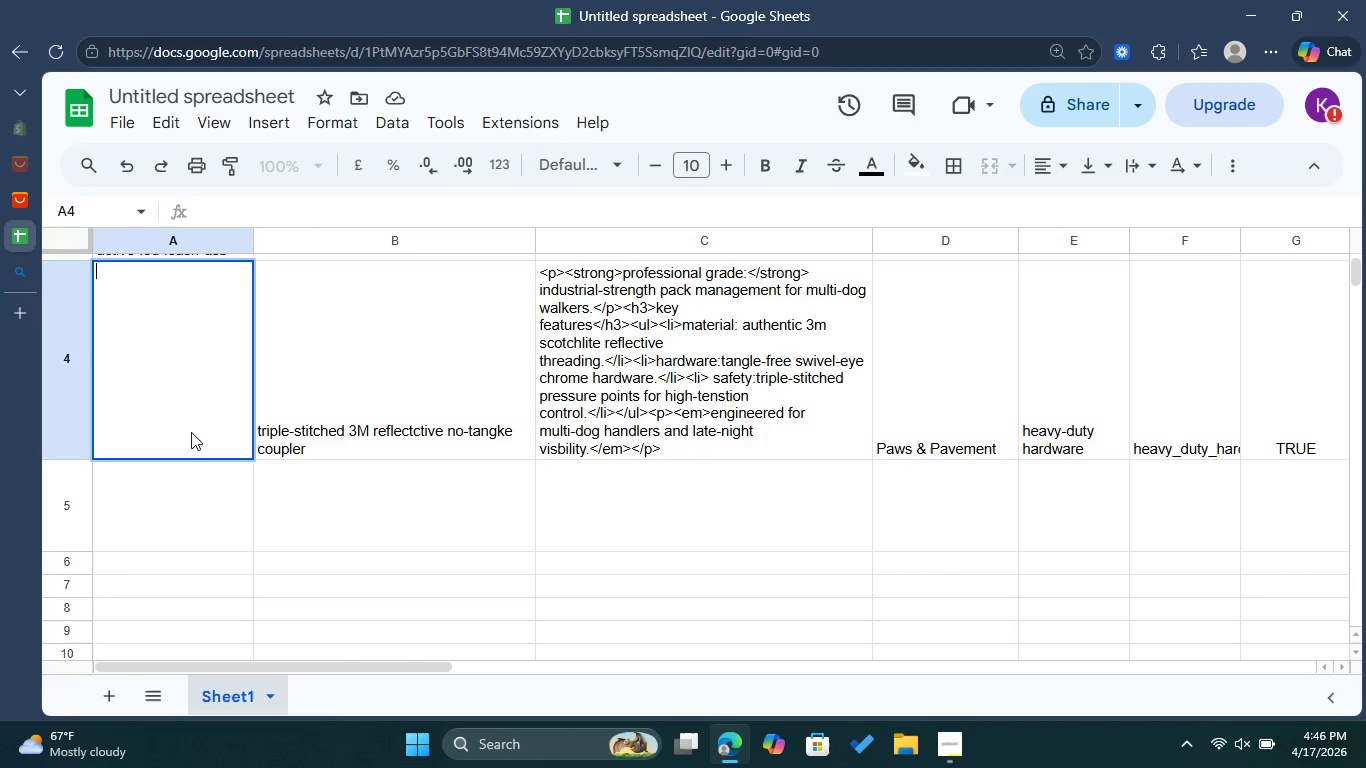 
double_click([191, 432])
 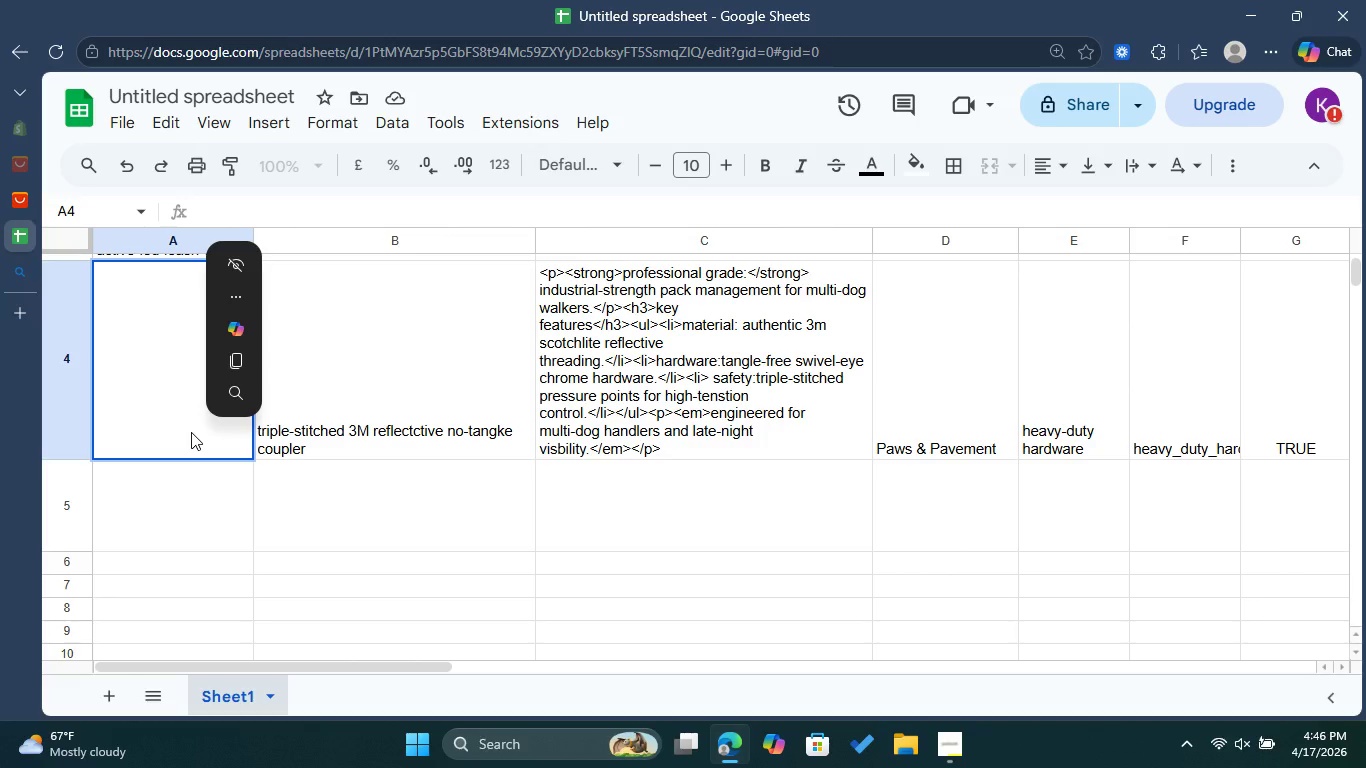 
type(re)
 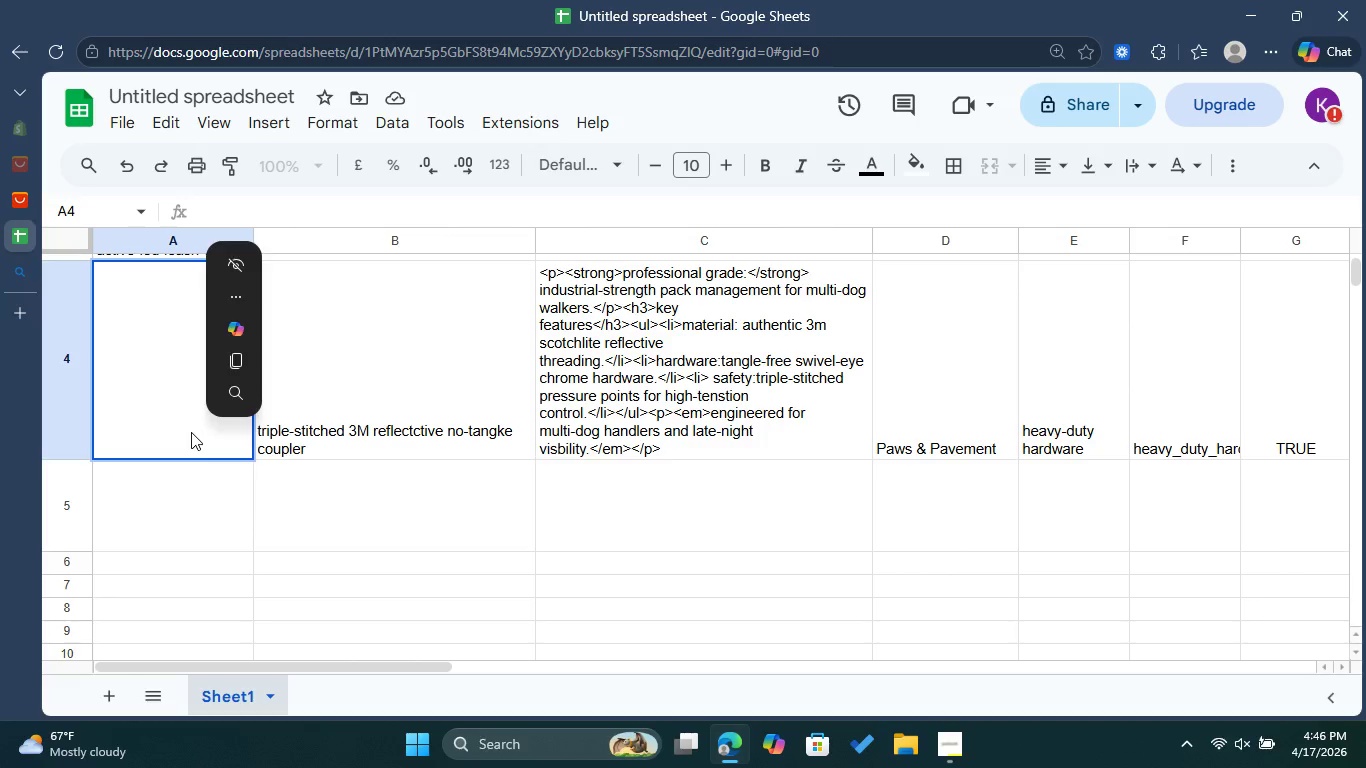 
double_click([191, 432])
 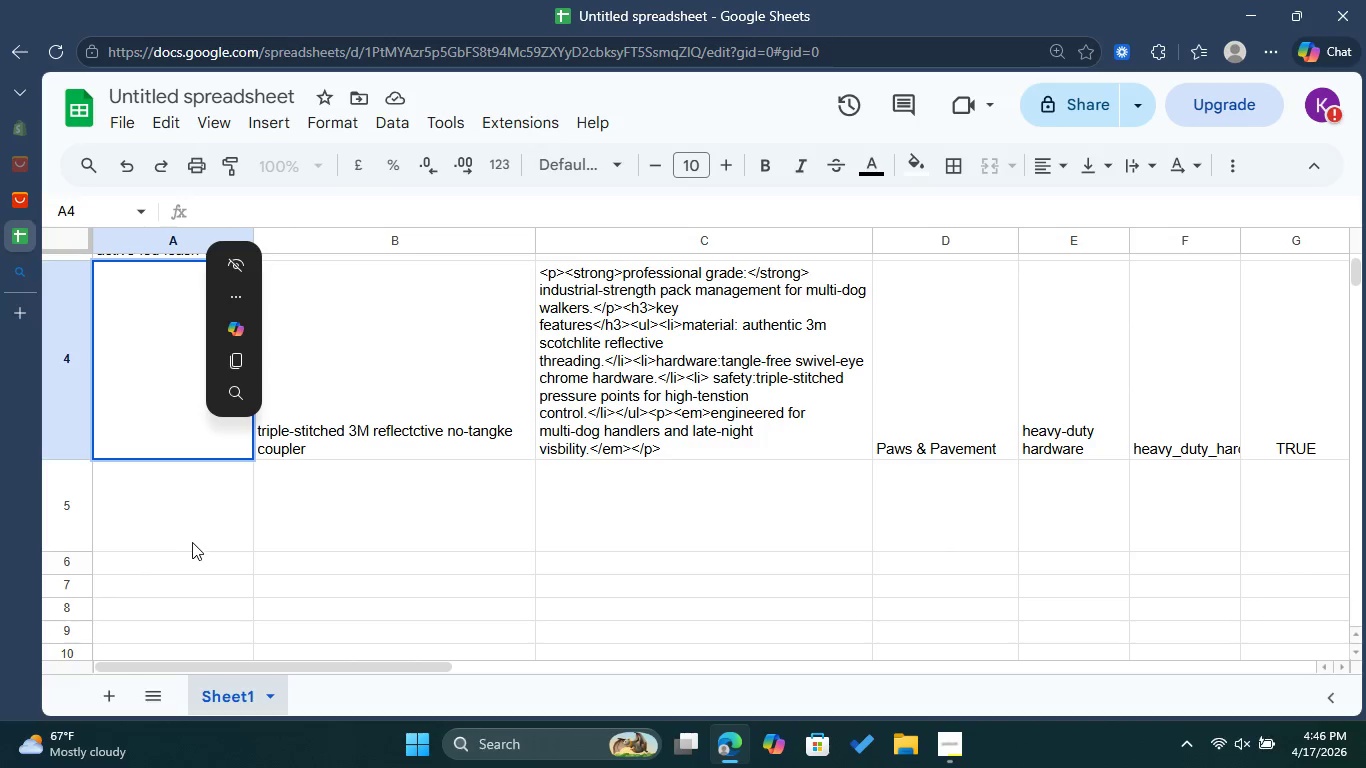 
double_click([191, 526])
 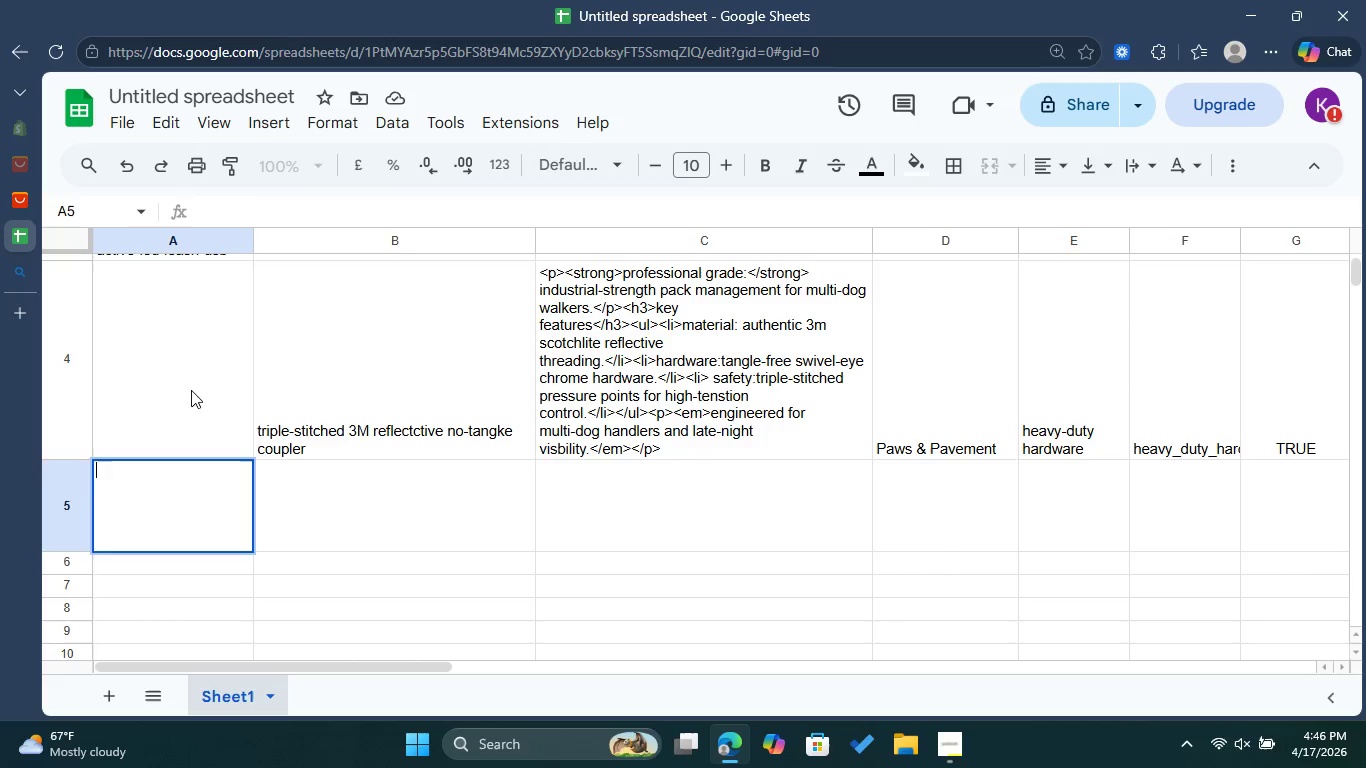 
double_click([191, 390])
 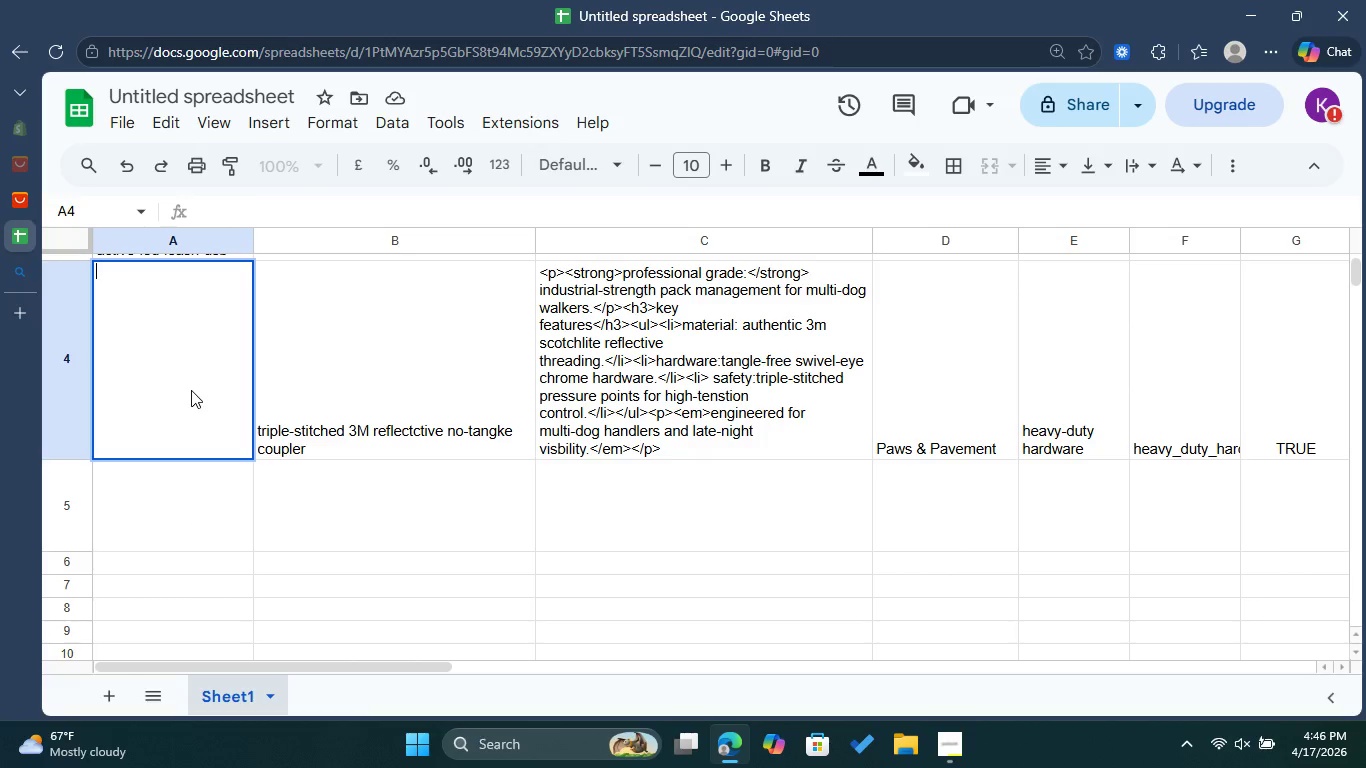 
type(ref)
 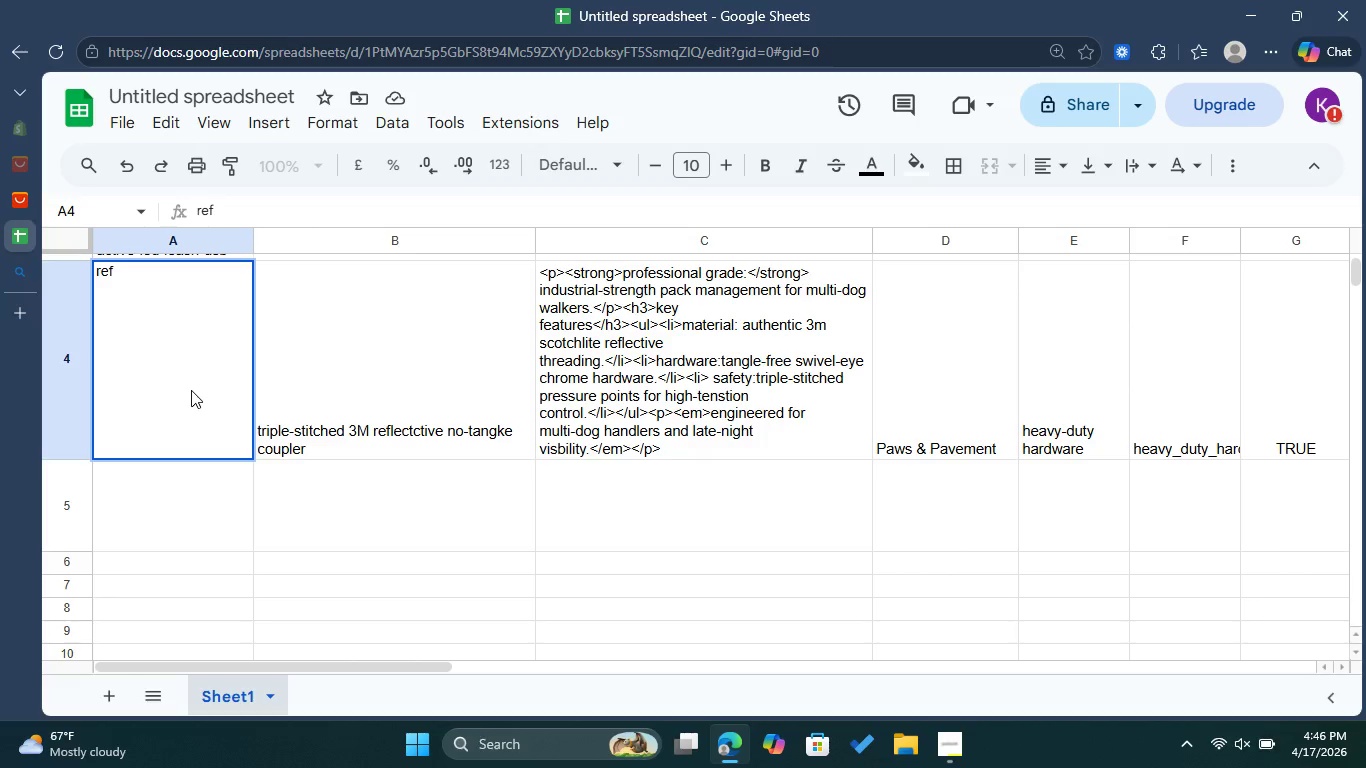 
type(lective-3m-coupler)
 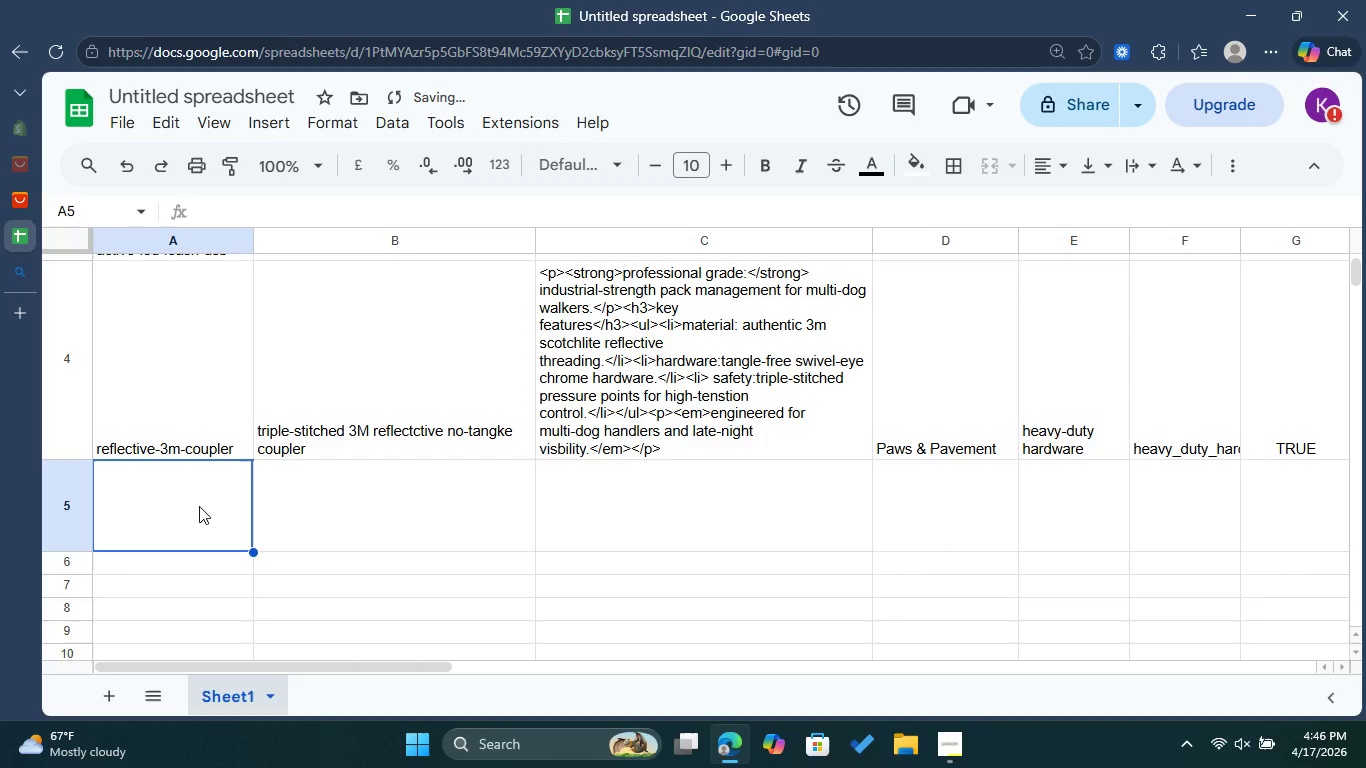 
double_click([199, 506])
 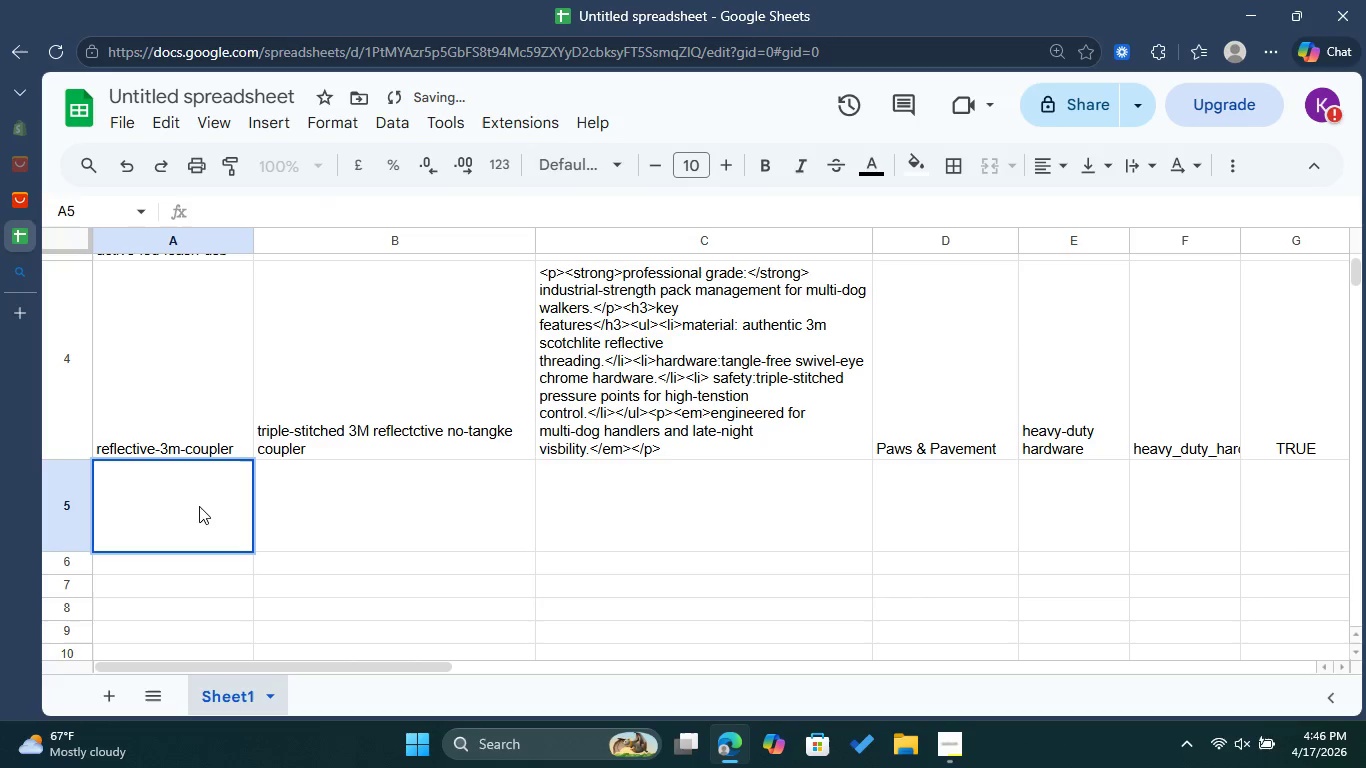 
type(reflective)
key(Tab)
 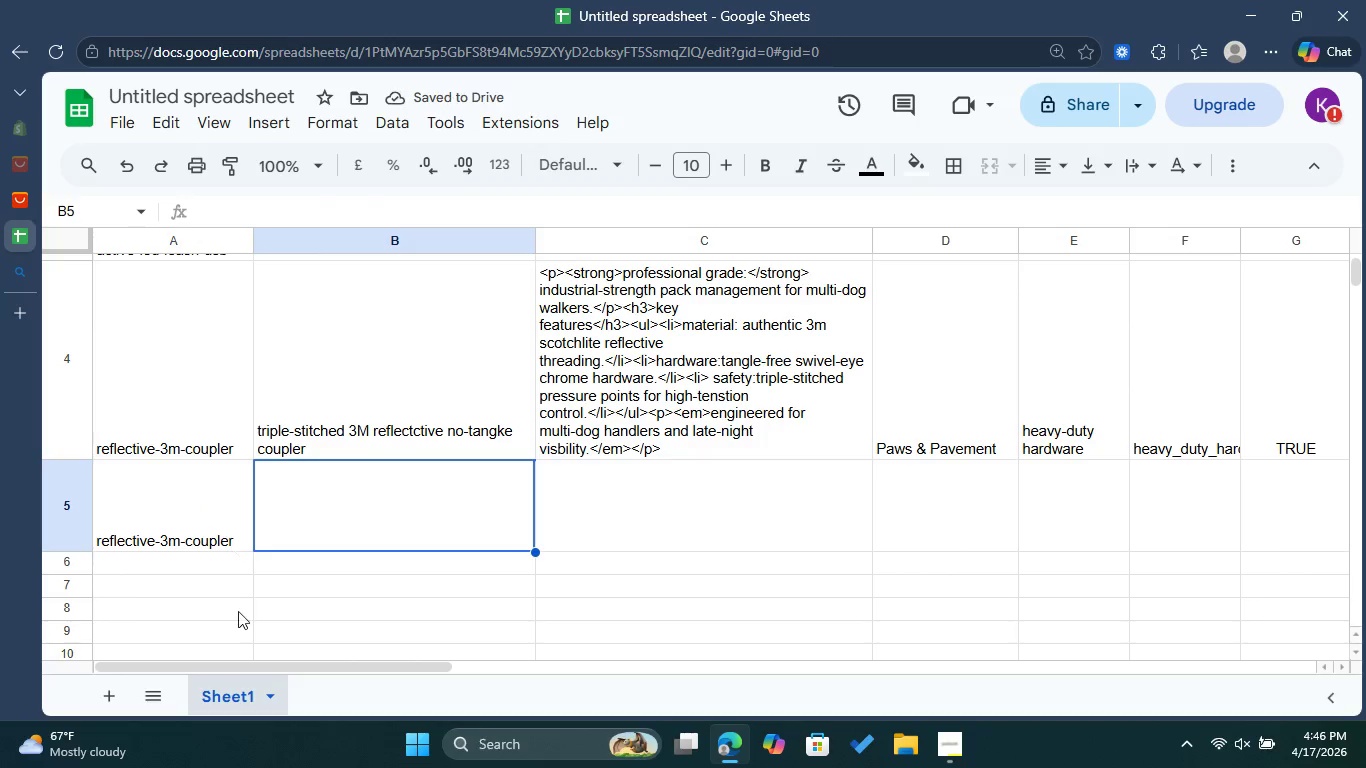 
left_click_drag(start_coordinate=[285, 672], to_coordinate=[245, 661])
 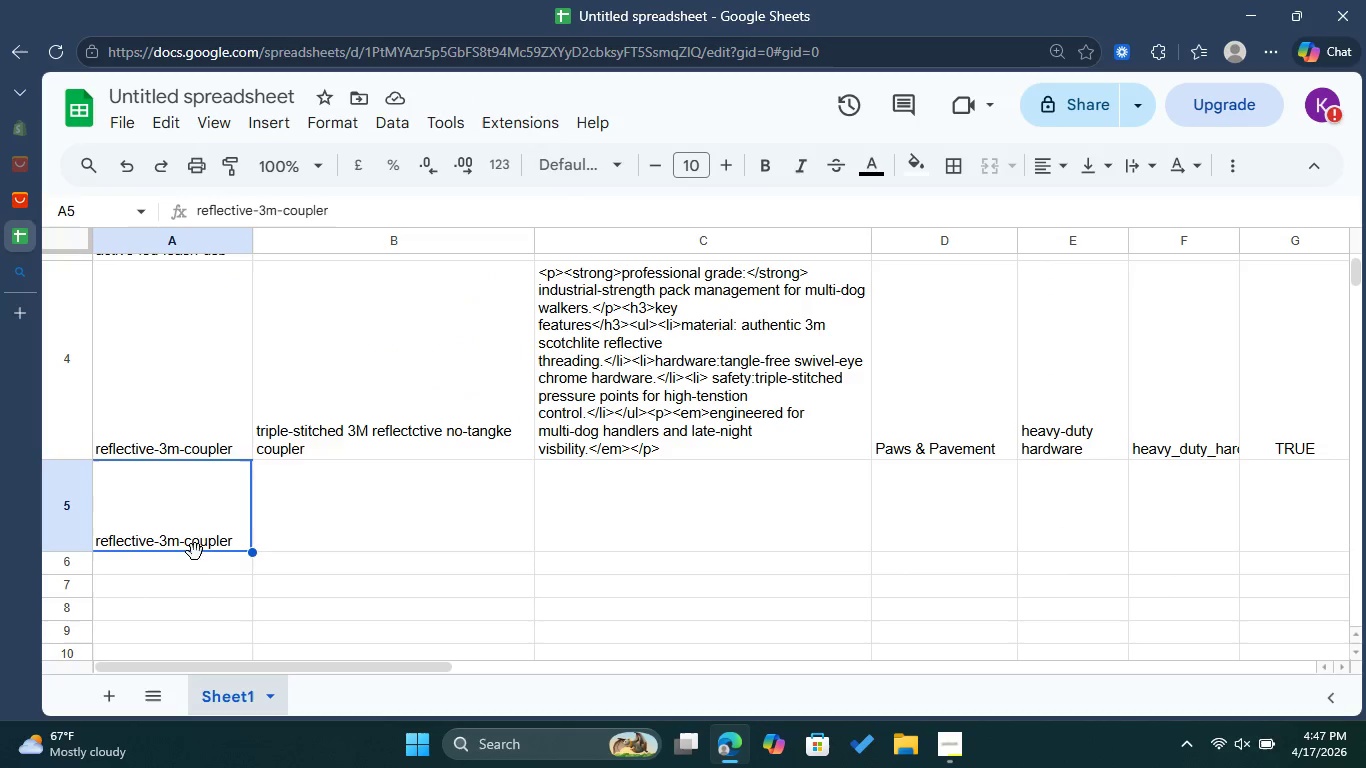 
double_click([195, 552])
 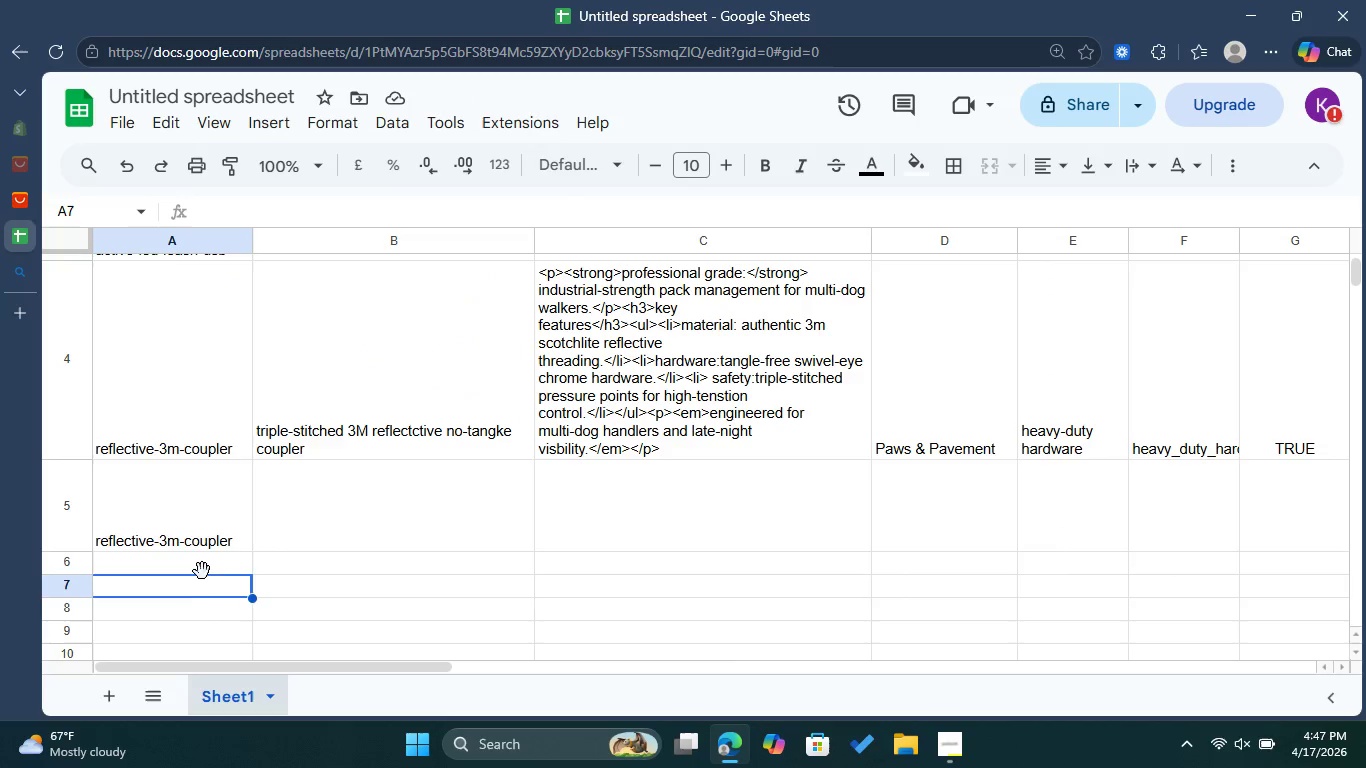 
double_click([201, 565])
 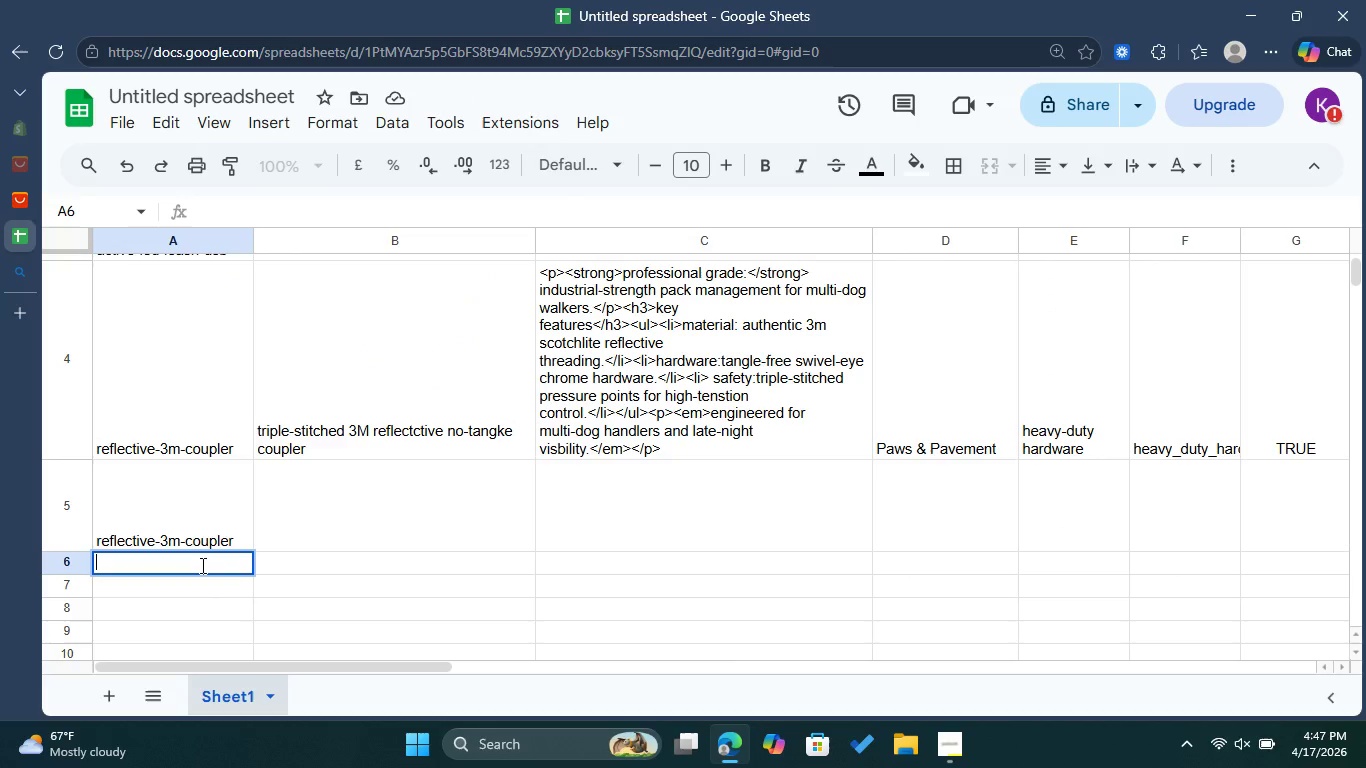 
triple_click([201, 565])
 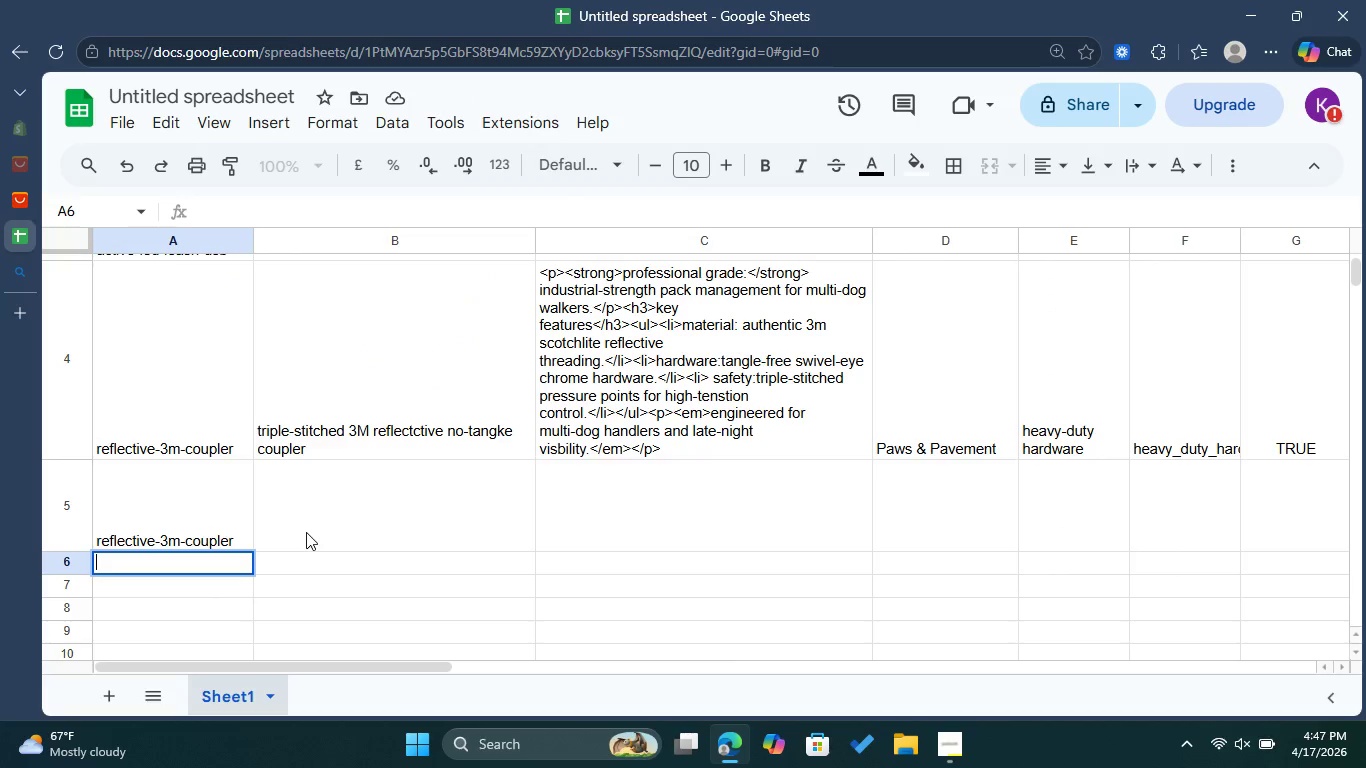 
wait(5.92)
 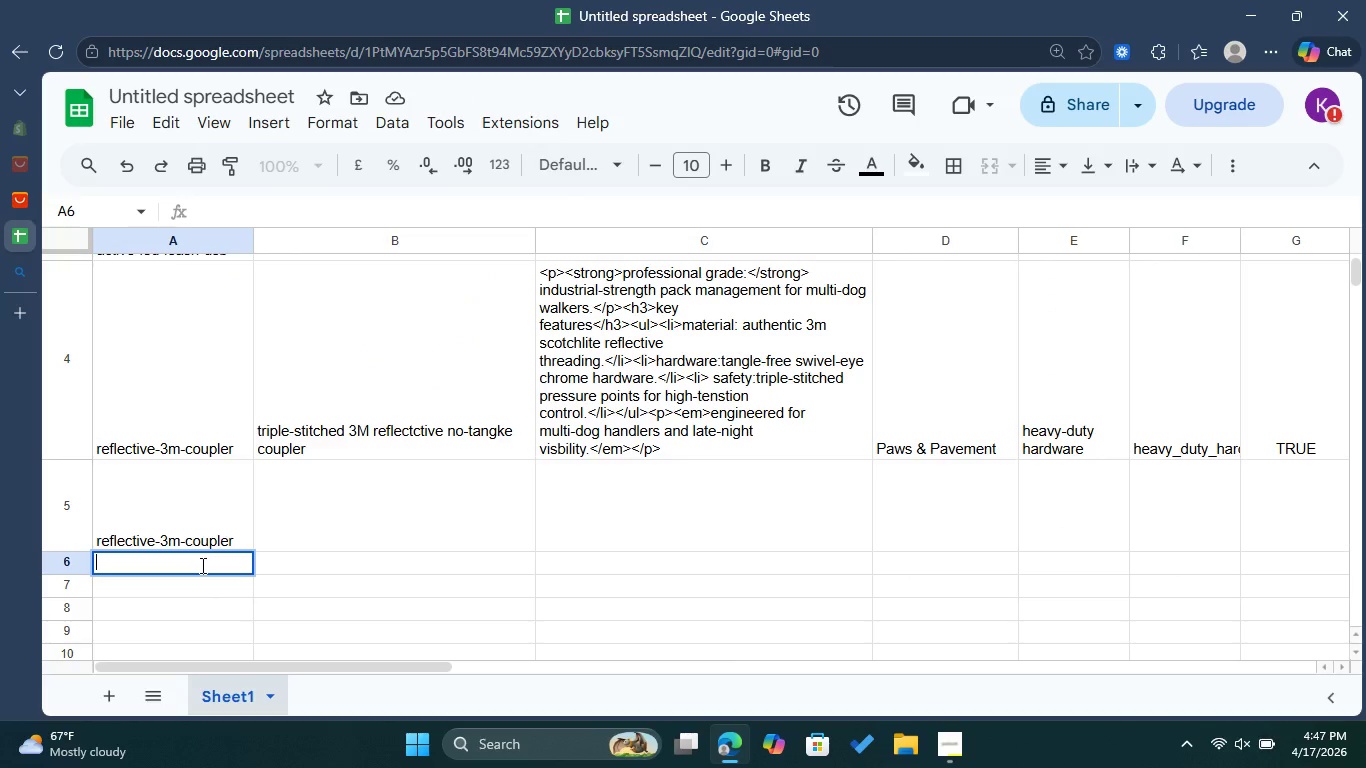 
double_click([308, 566])
 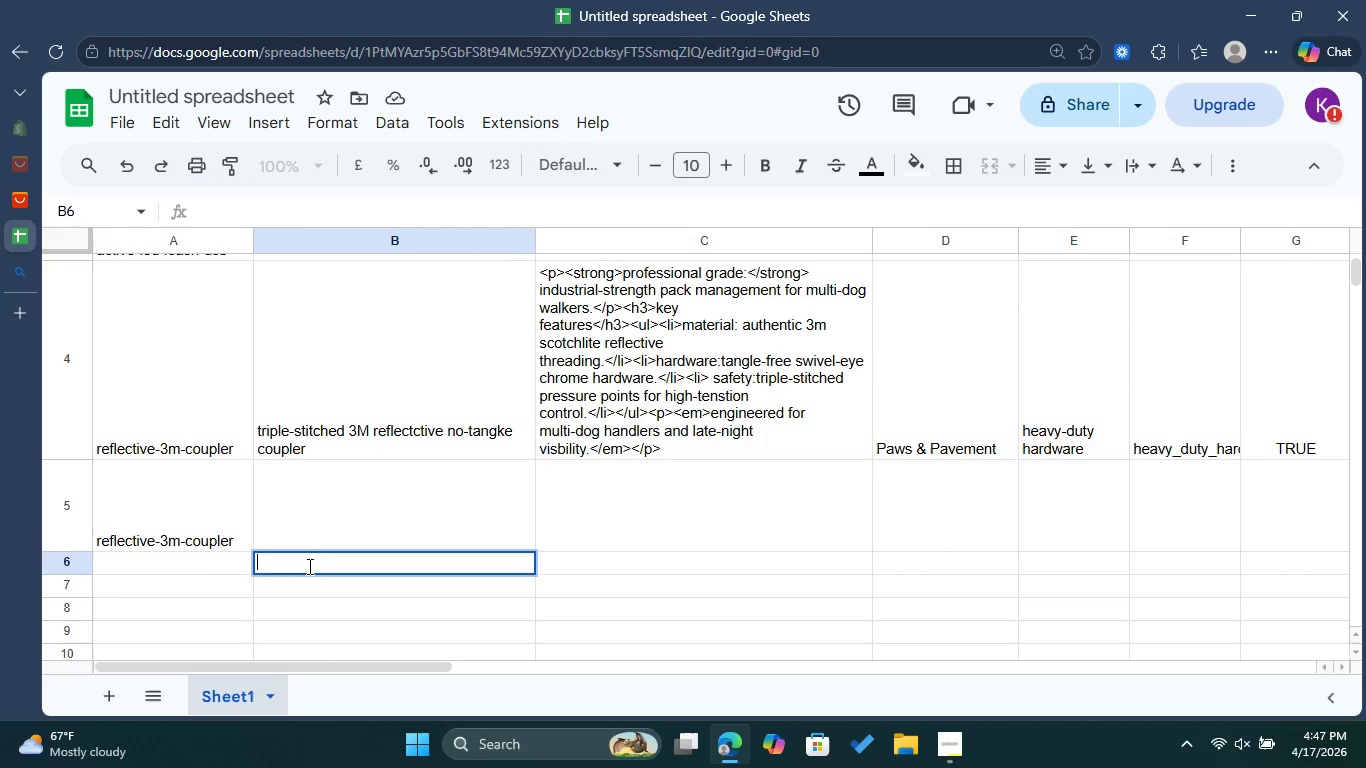 
wait(11.42)
 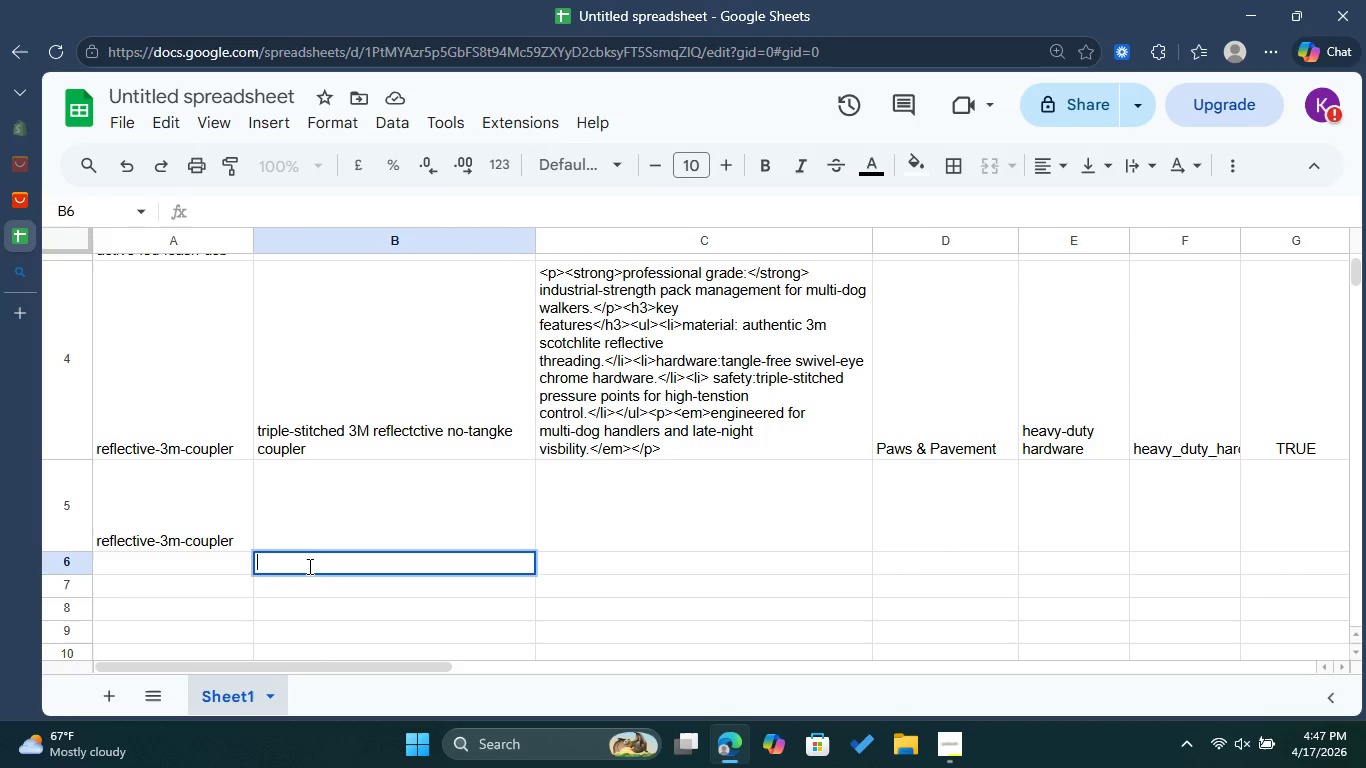 
left_click([54, 200])
 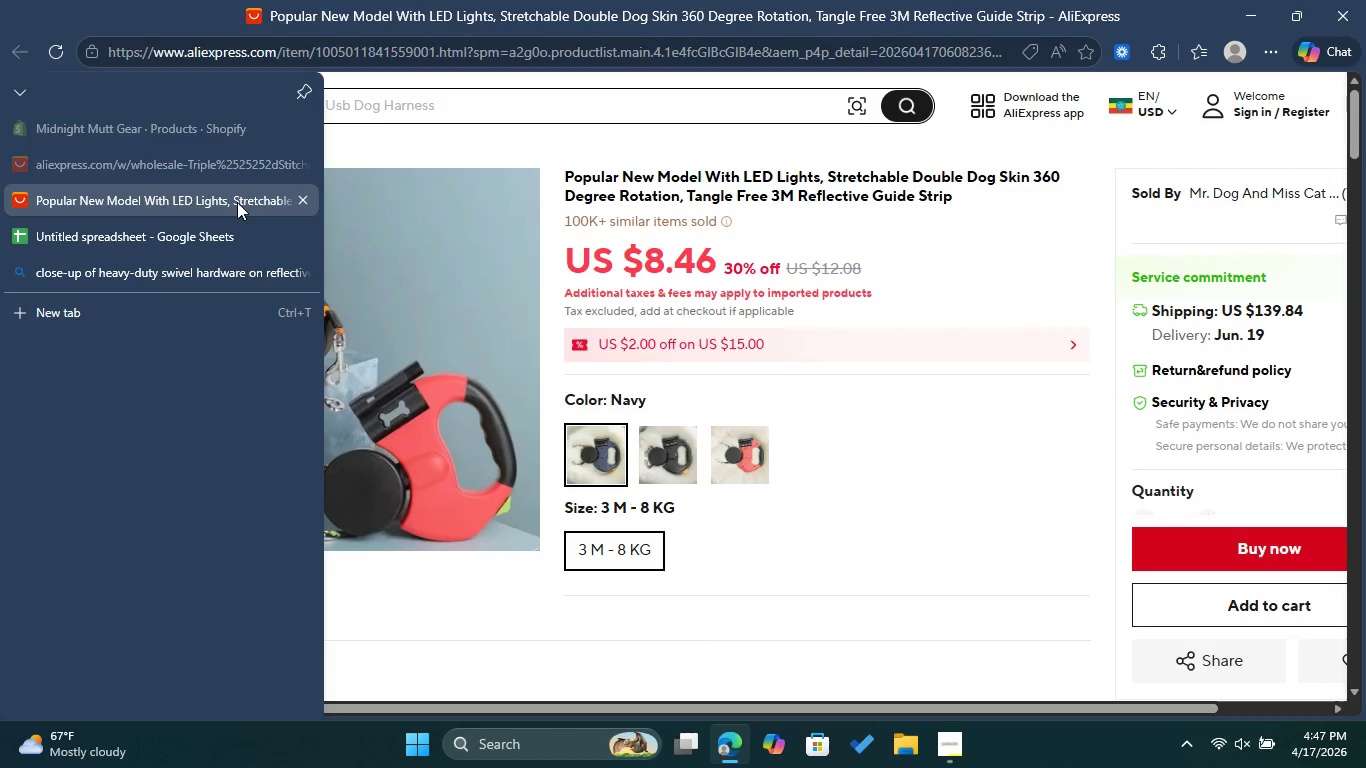 
left_click([307, 201])
 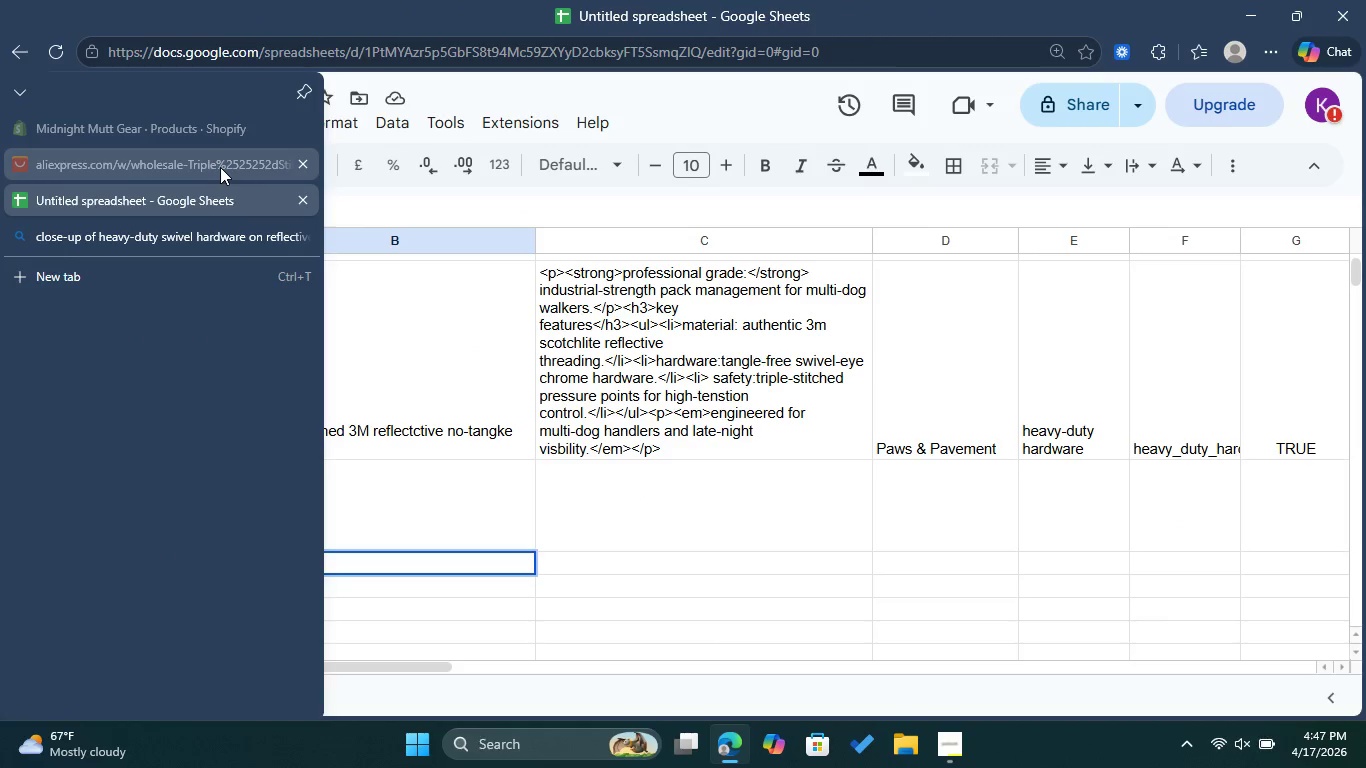 
left_click([220, 167])
 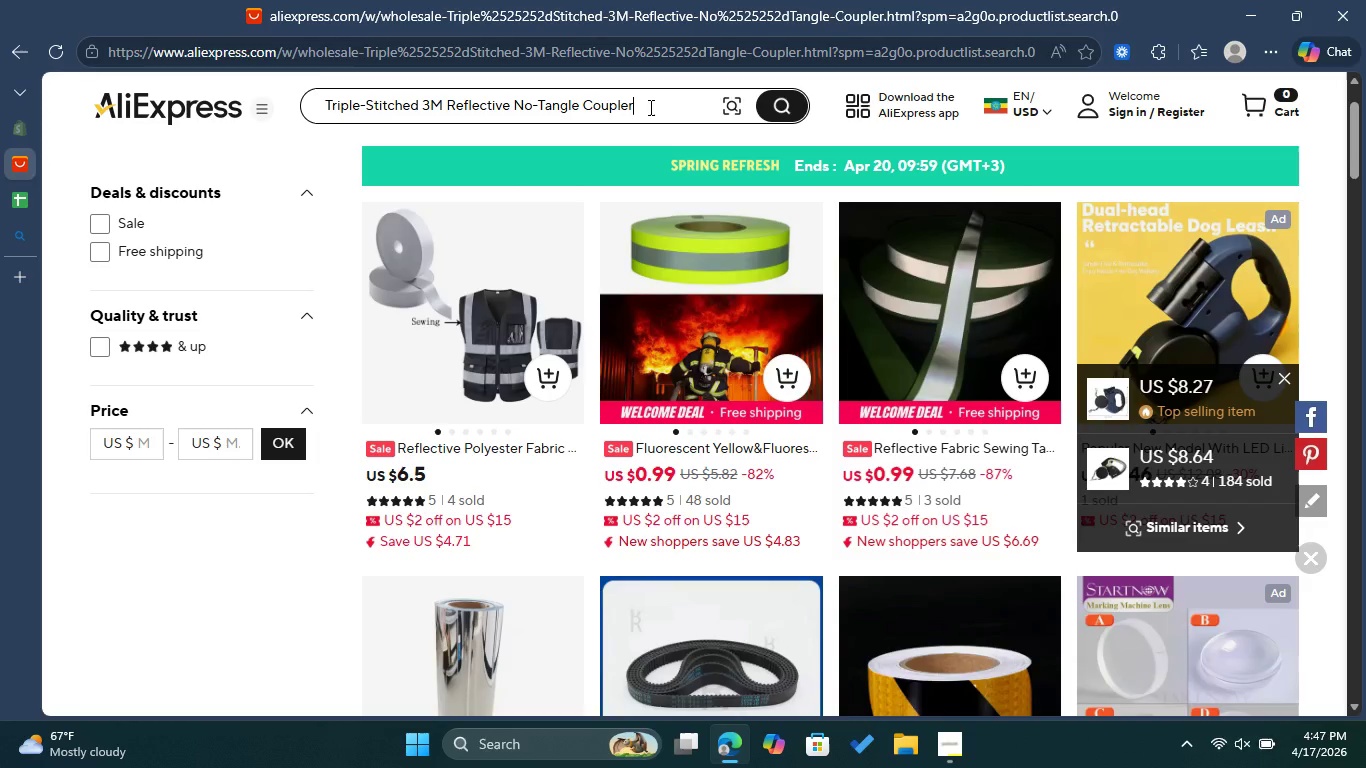 
left_click_drag(start_coordinate=[649, 107], to_coordinate=[319, 85])
 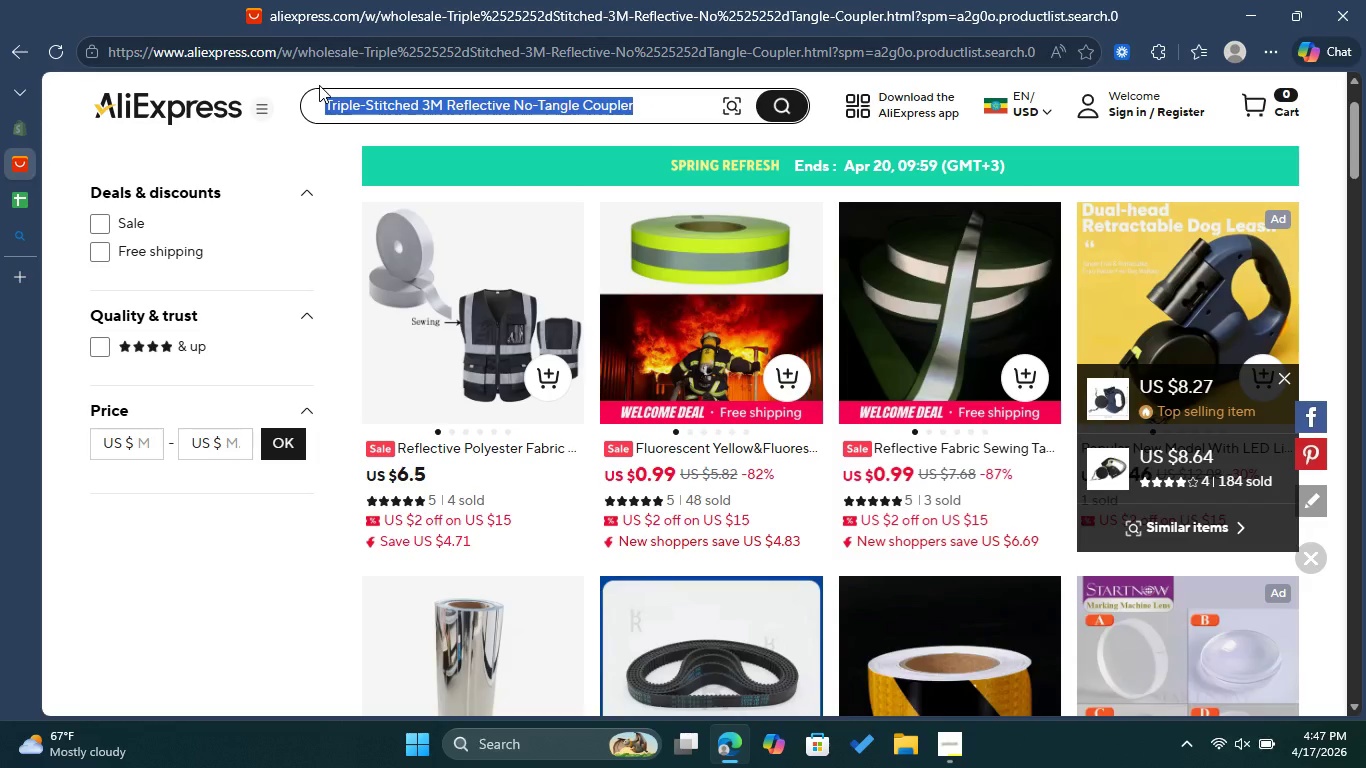 
key(Backspace)
type(pro-walker High visisblity )
 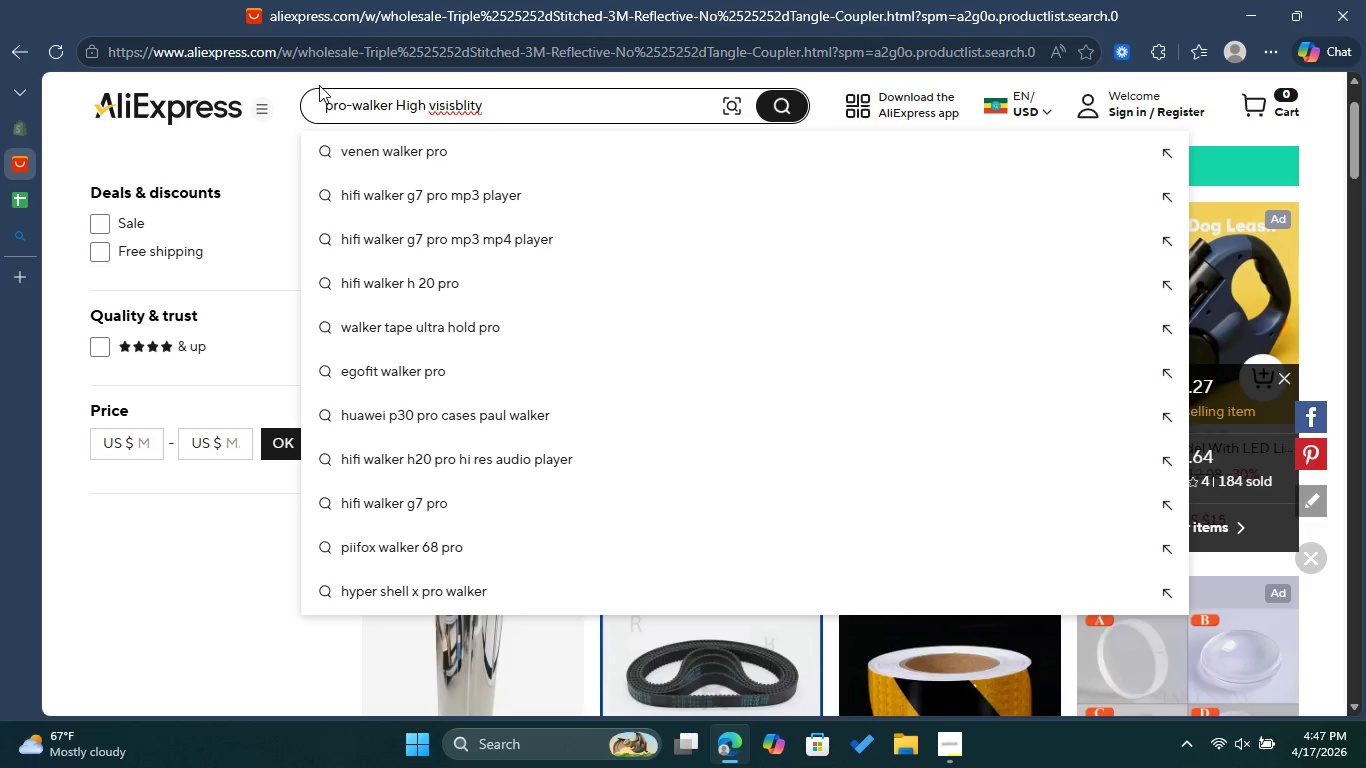 
left_click([466, 108])
 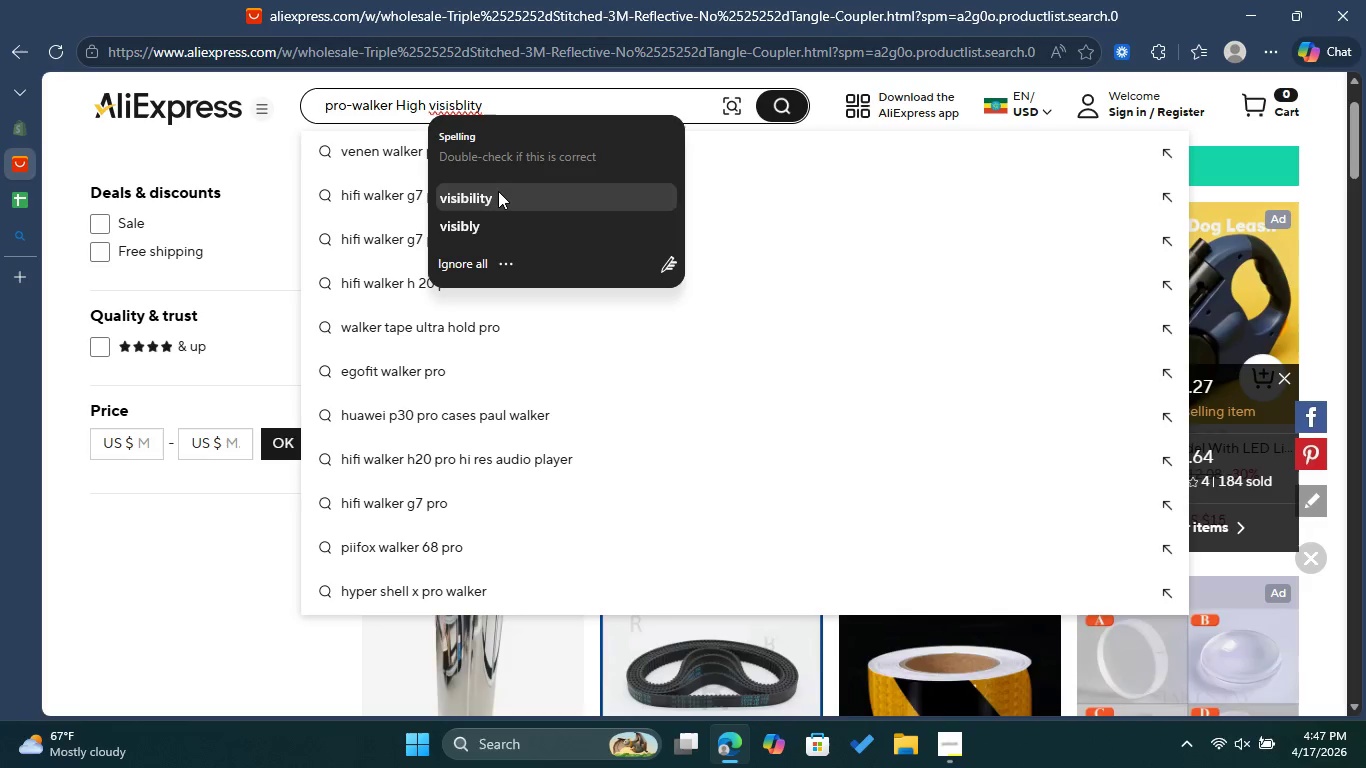 
left_click([498, 191])
 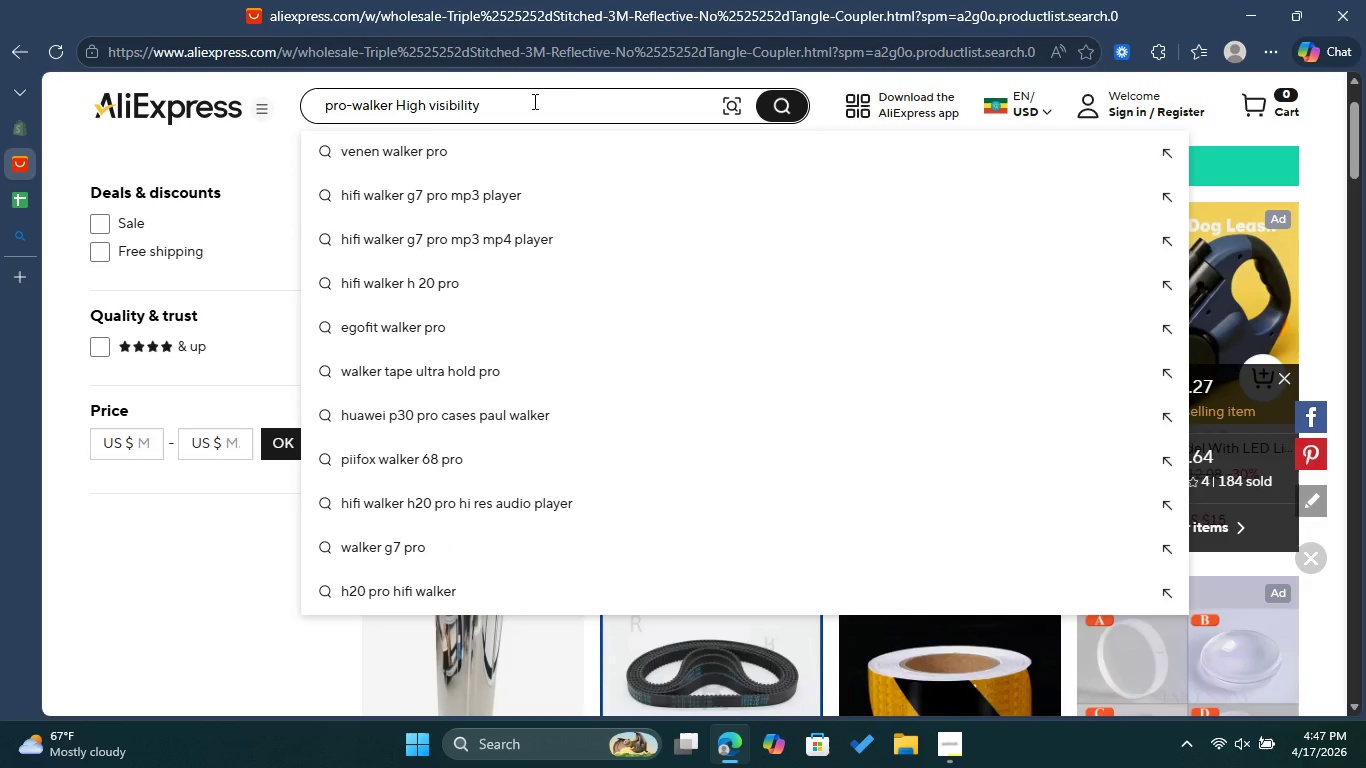 
type( mesh safety vest)
 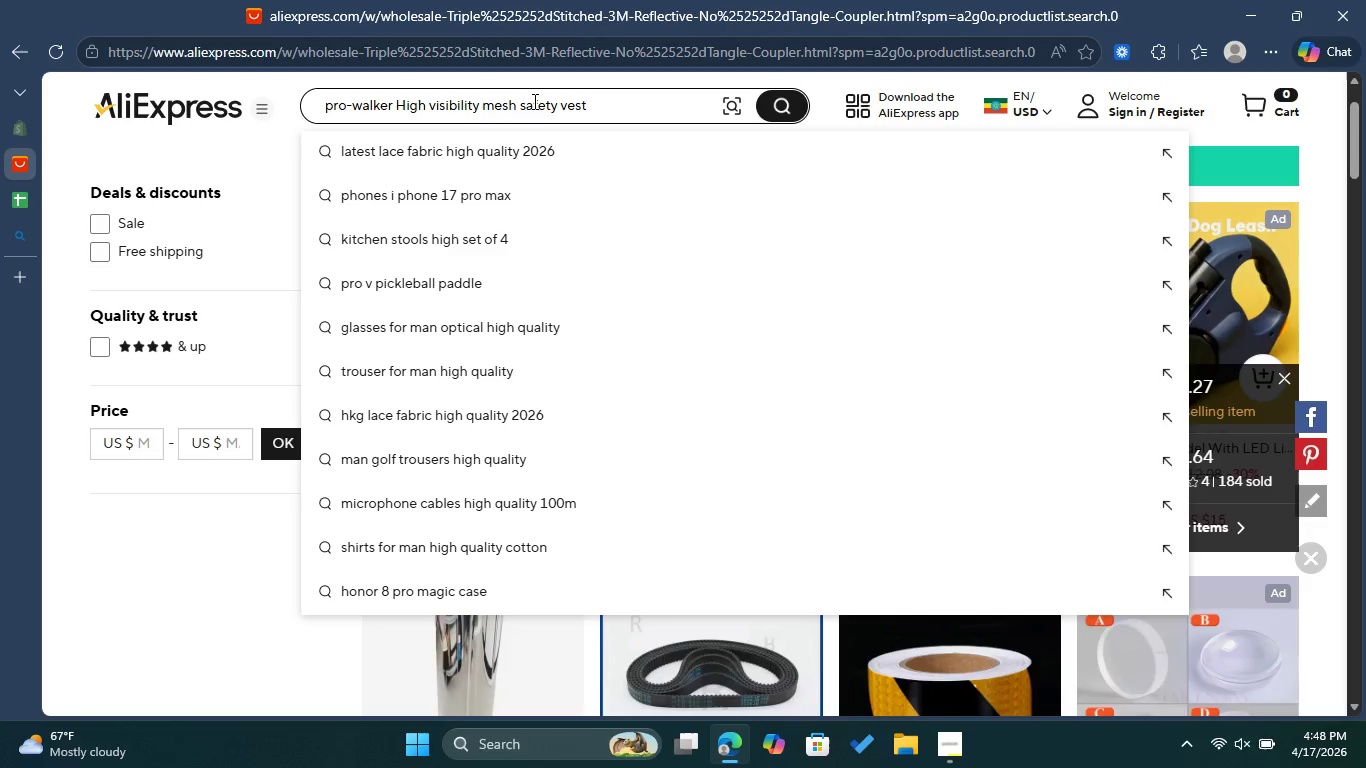 
key(Enter)
 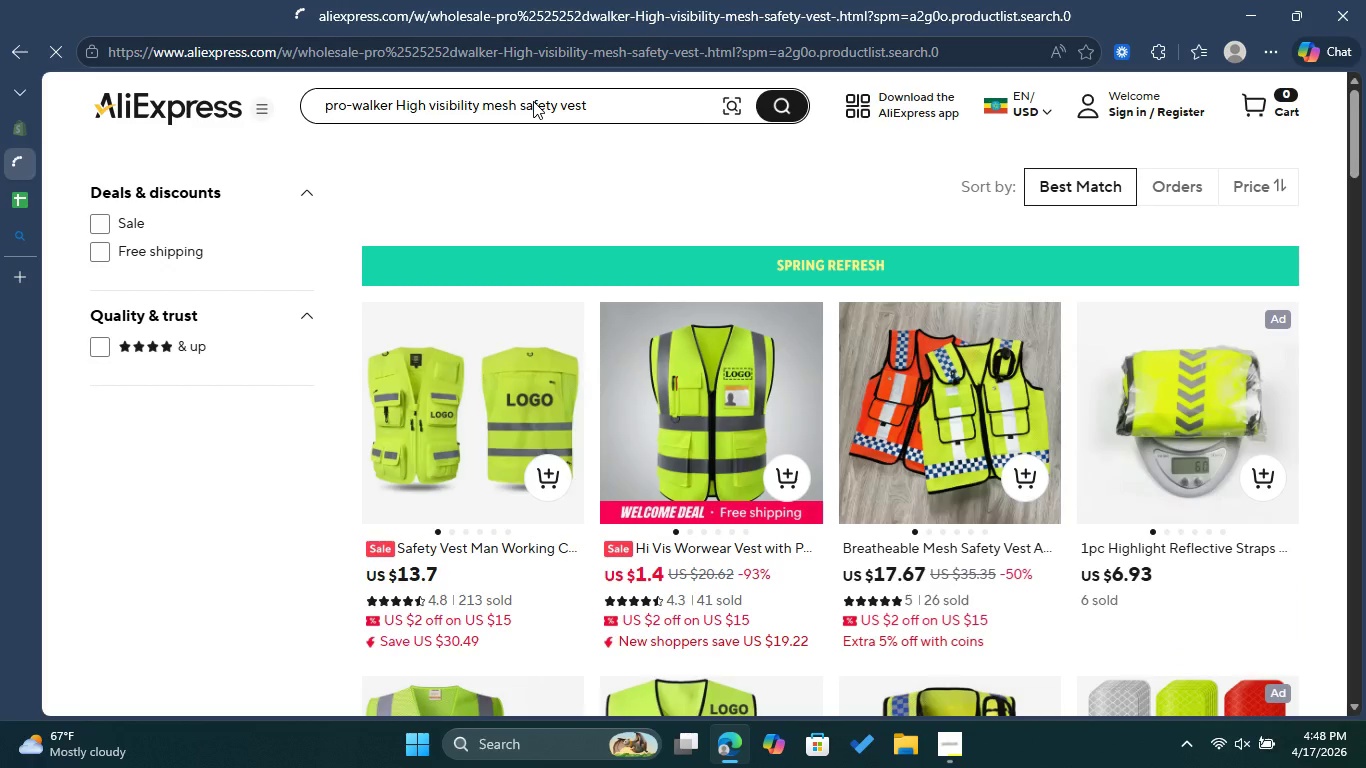 
wait(10.75)
 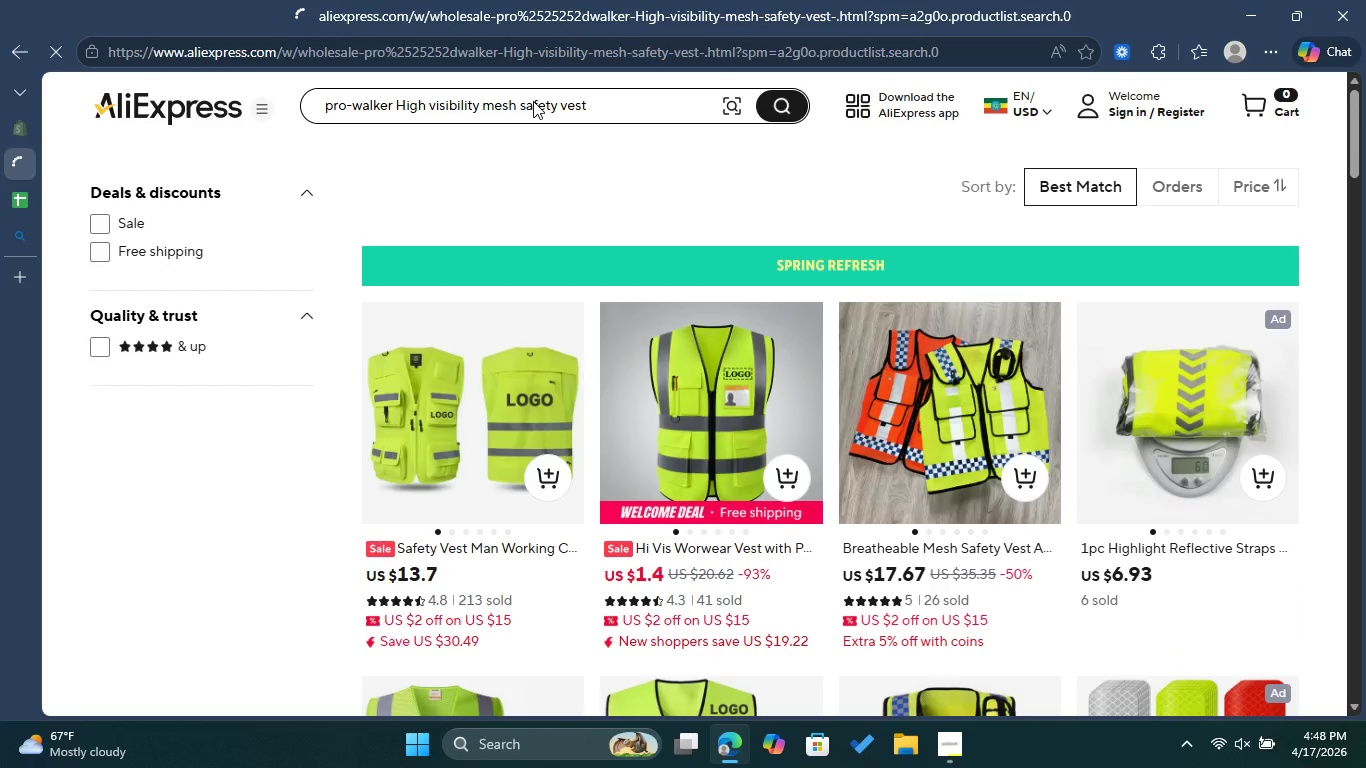 
mouse_move([703, 403])
 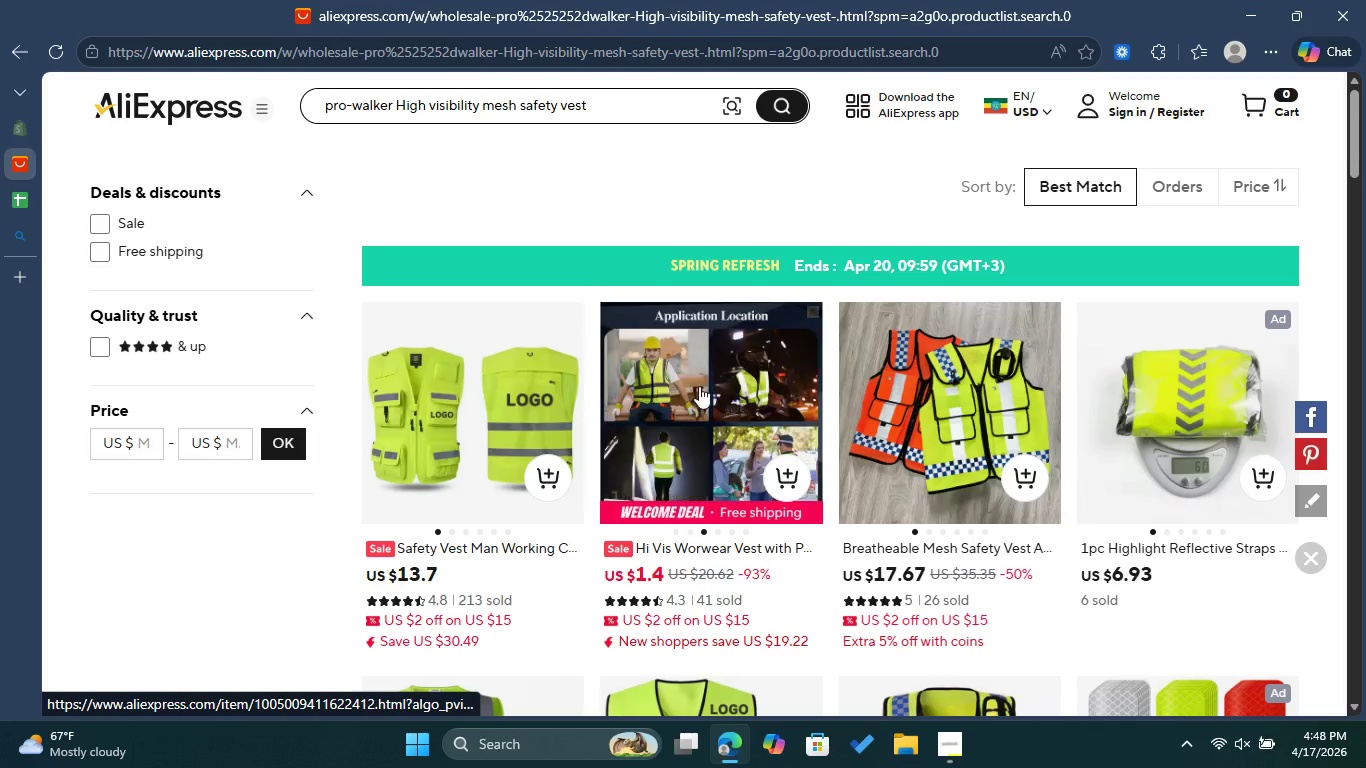 
scroll: coordinate [742, 377], scroll_direction: down, amount: 3.0
 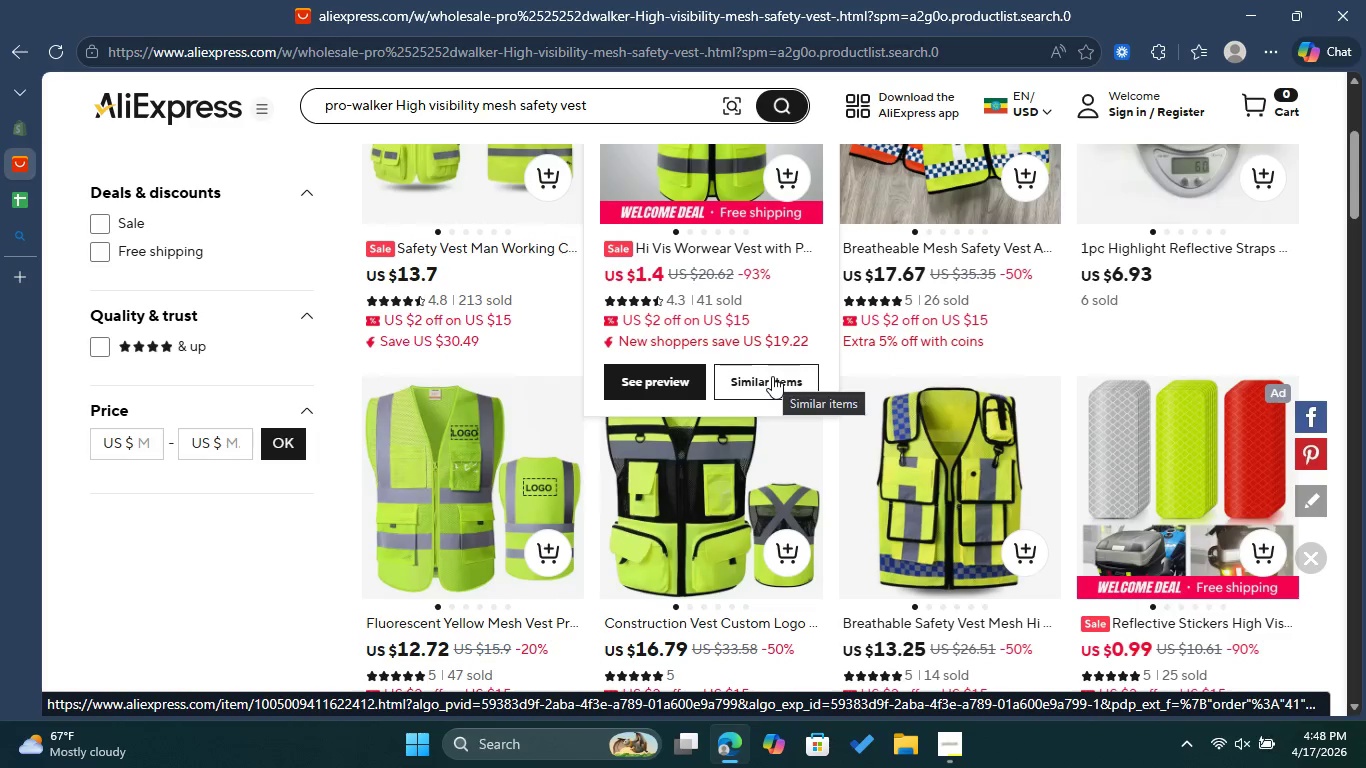 
scroll: coordinate [772, 376], scroll_direction: up, amount: 2.0
 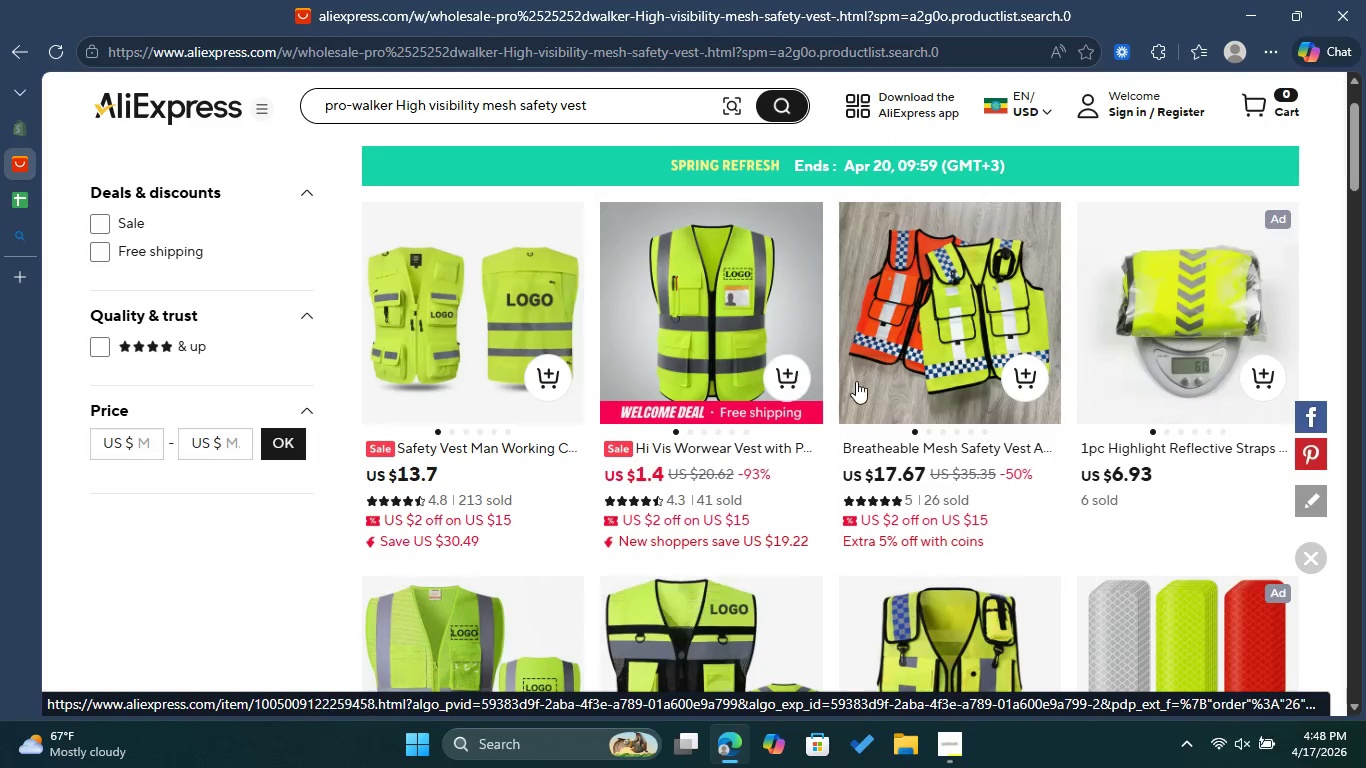 
scroll: coordinate [899, 385], scroll_direction: down, amount: 1.0
 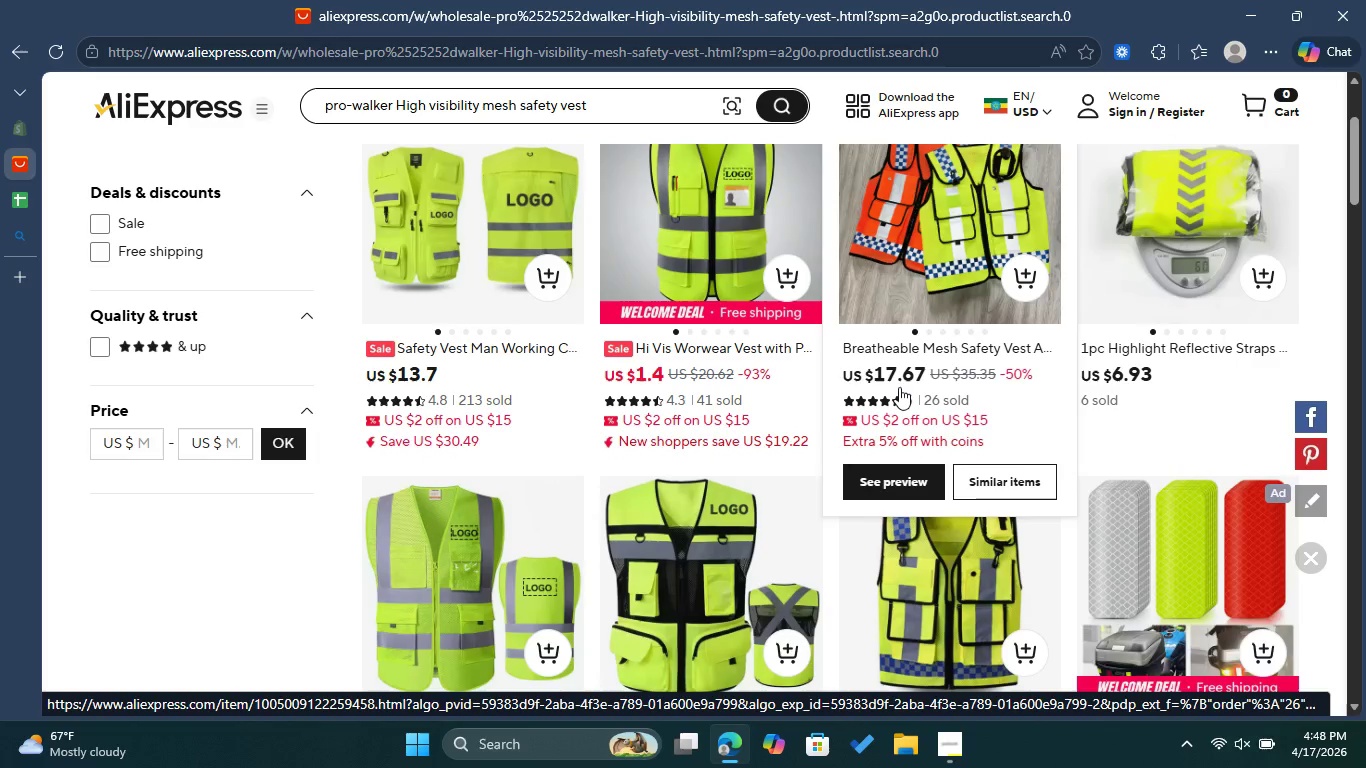 
scroll: coordinate [899, 387], scroll_direction: up, amount: 1.0
 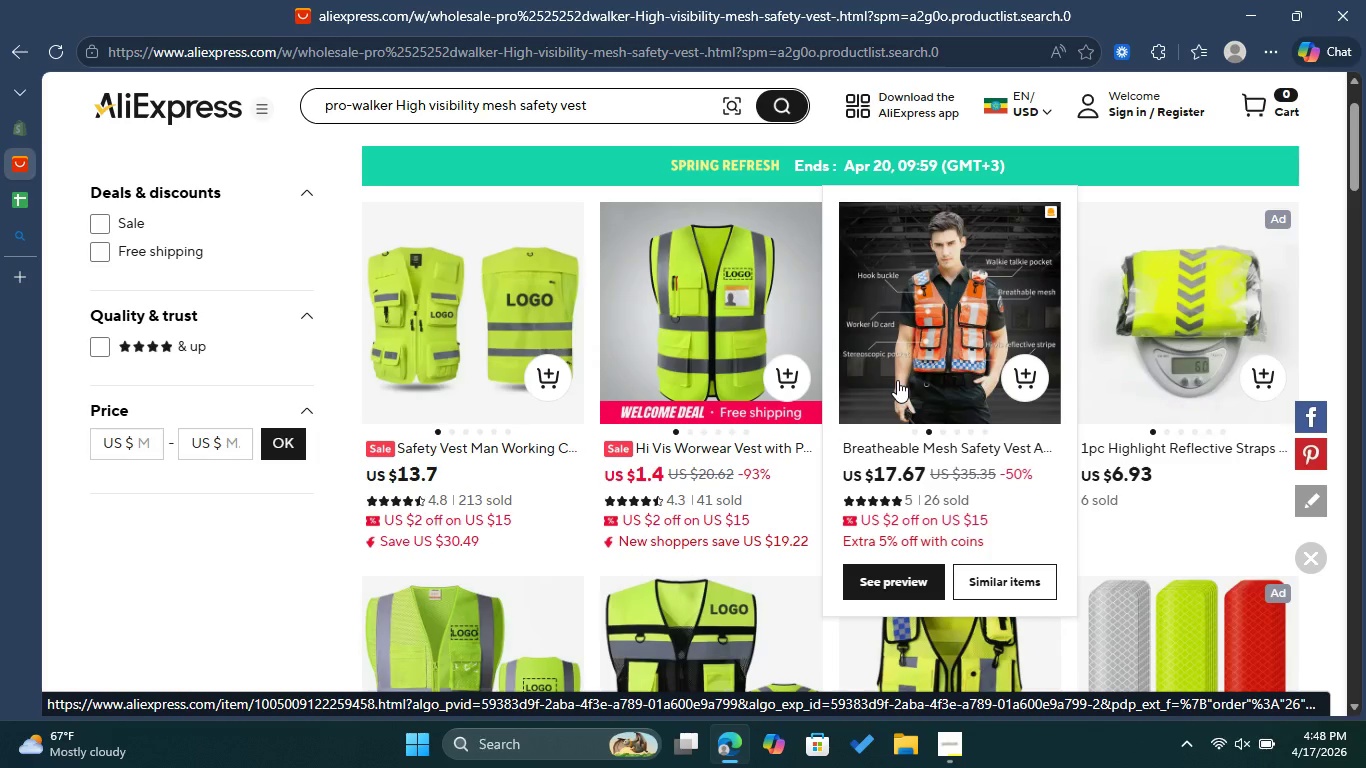 
wait(10.34)
 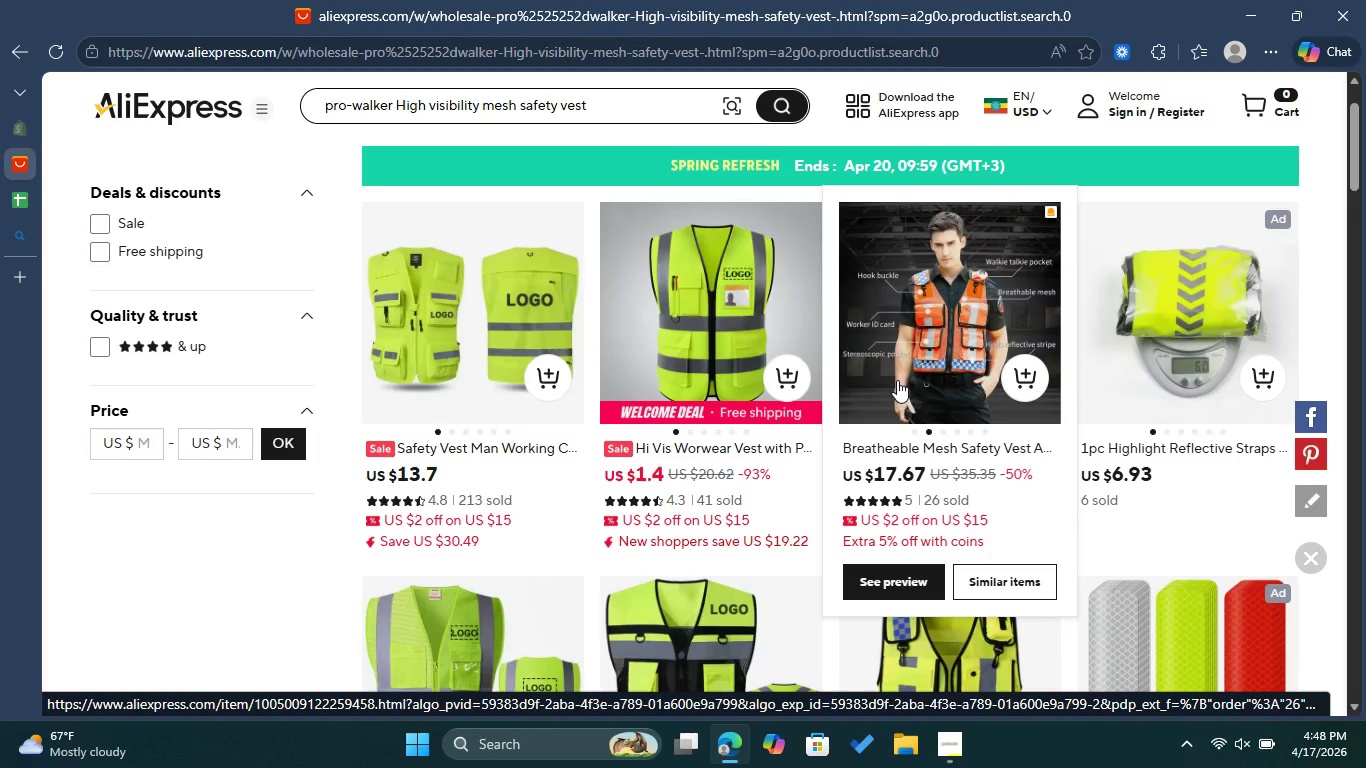 
left_click([896, 341])
 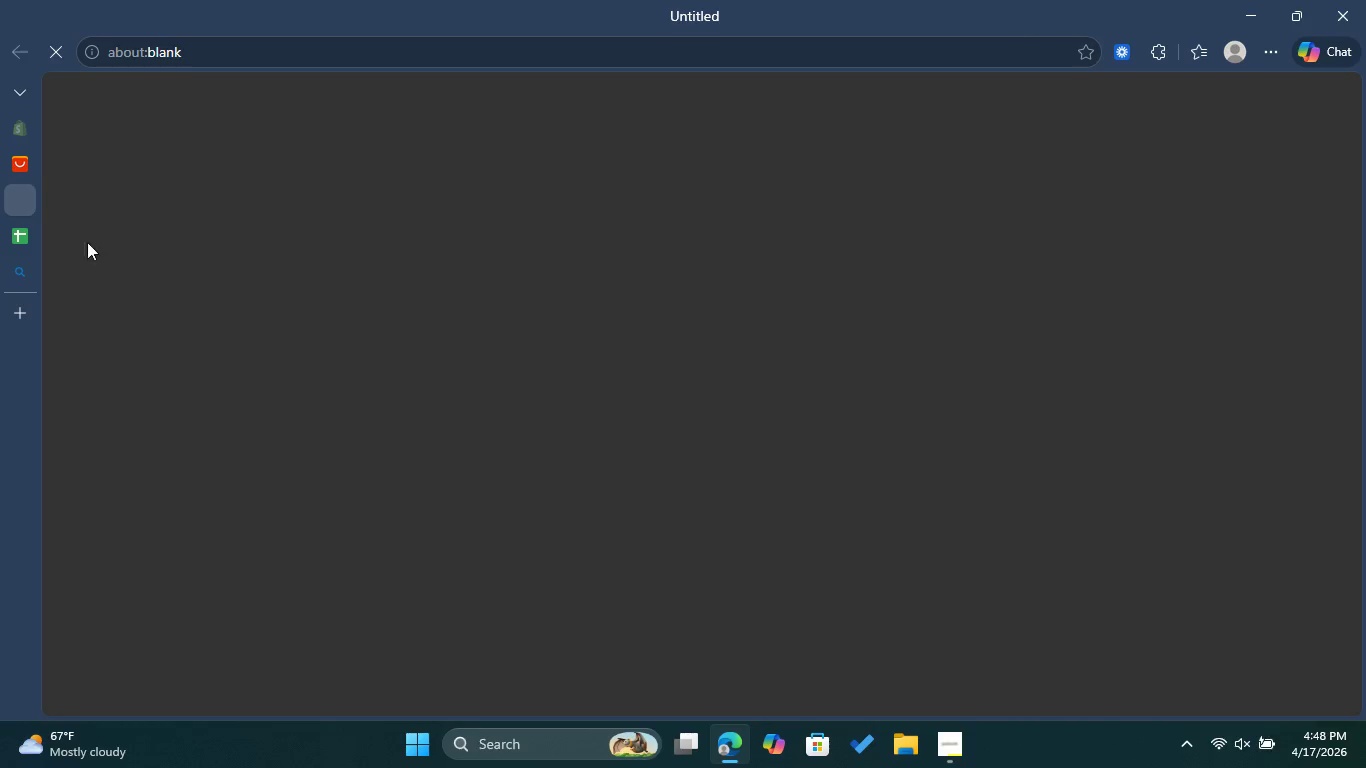 
wait(5.81)
 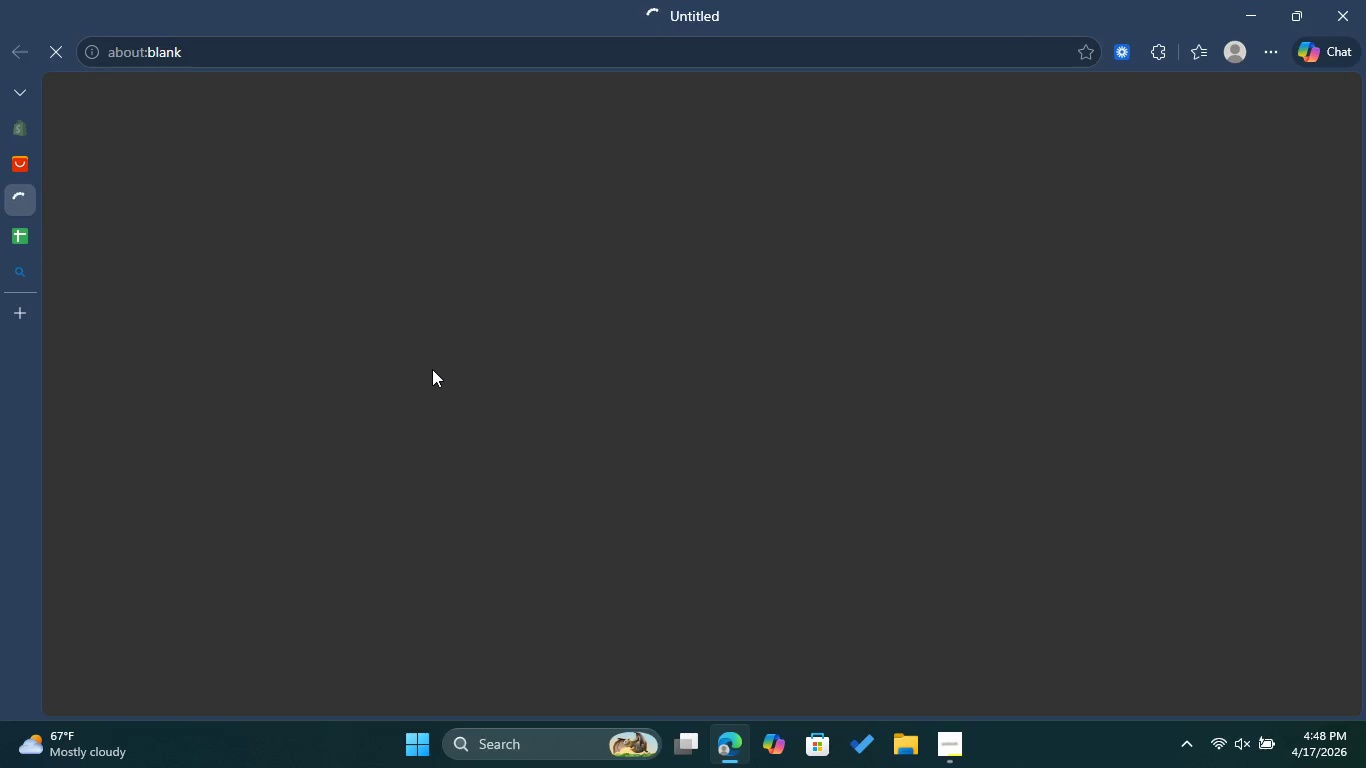 
left_click([17, 164])
 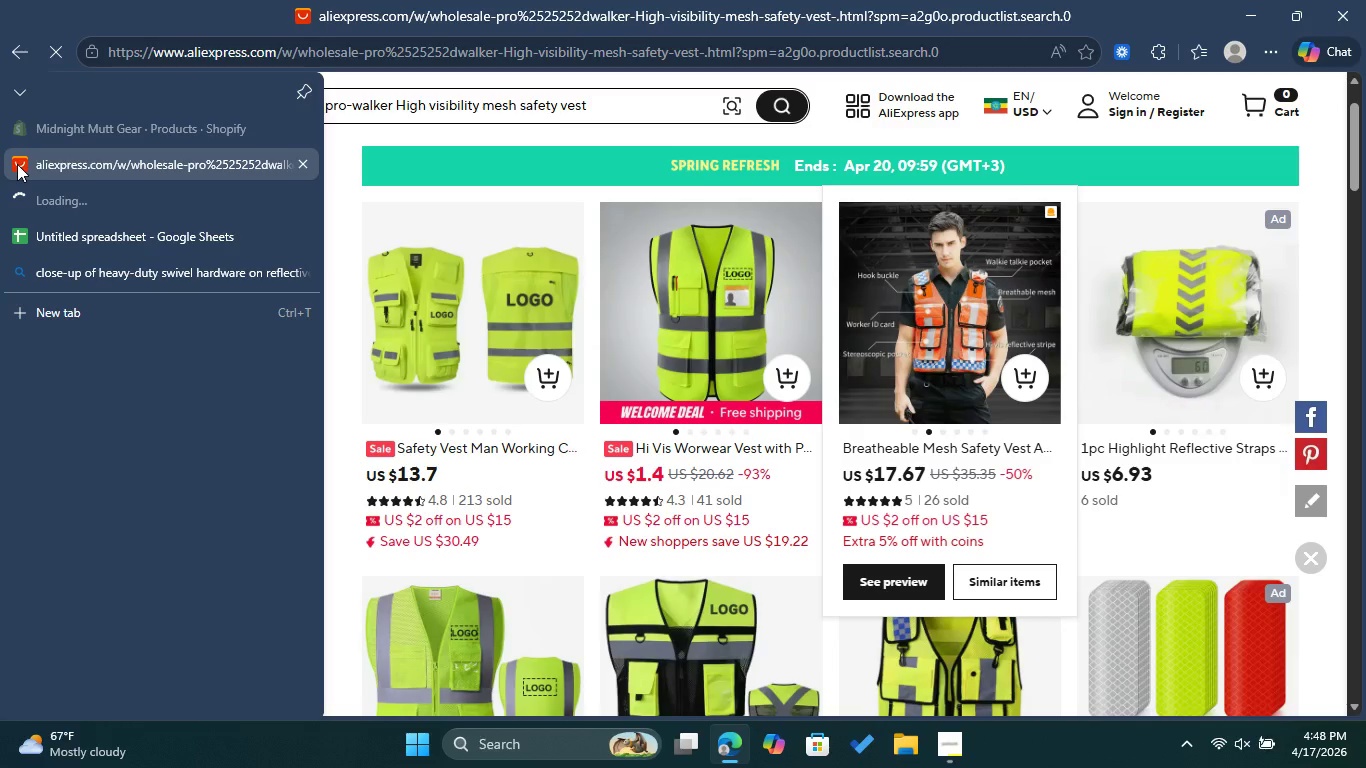 
left_click_drag(start_coordinate=[631, 88], to_coordinate=[618, 93])
 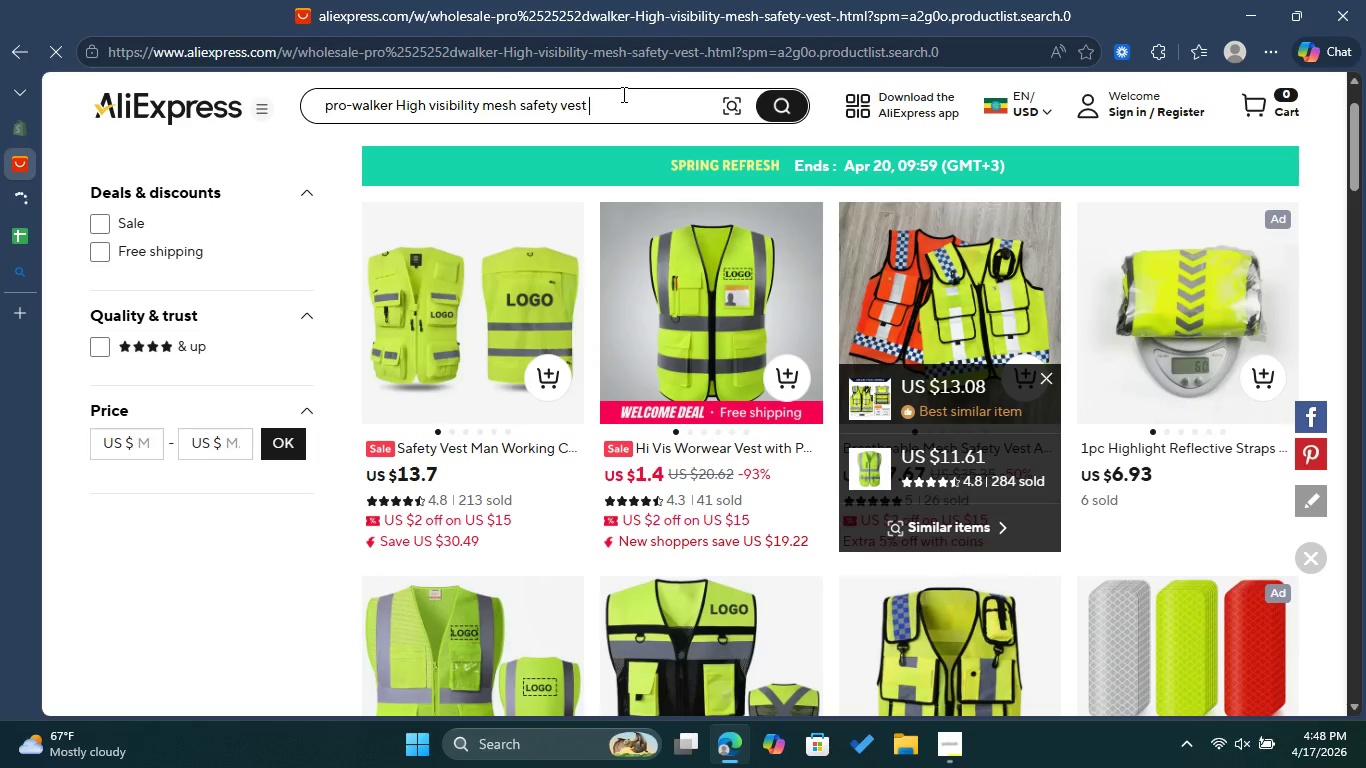 
left_click_drag(start_coordinate=[622, 94], to_coordinate=[320, 88])
 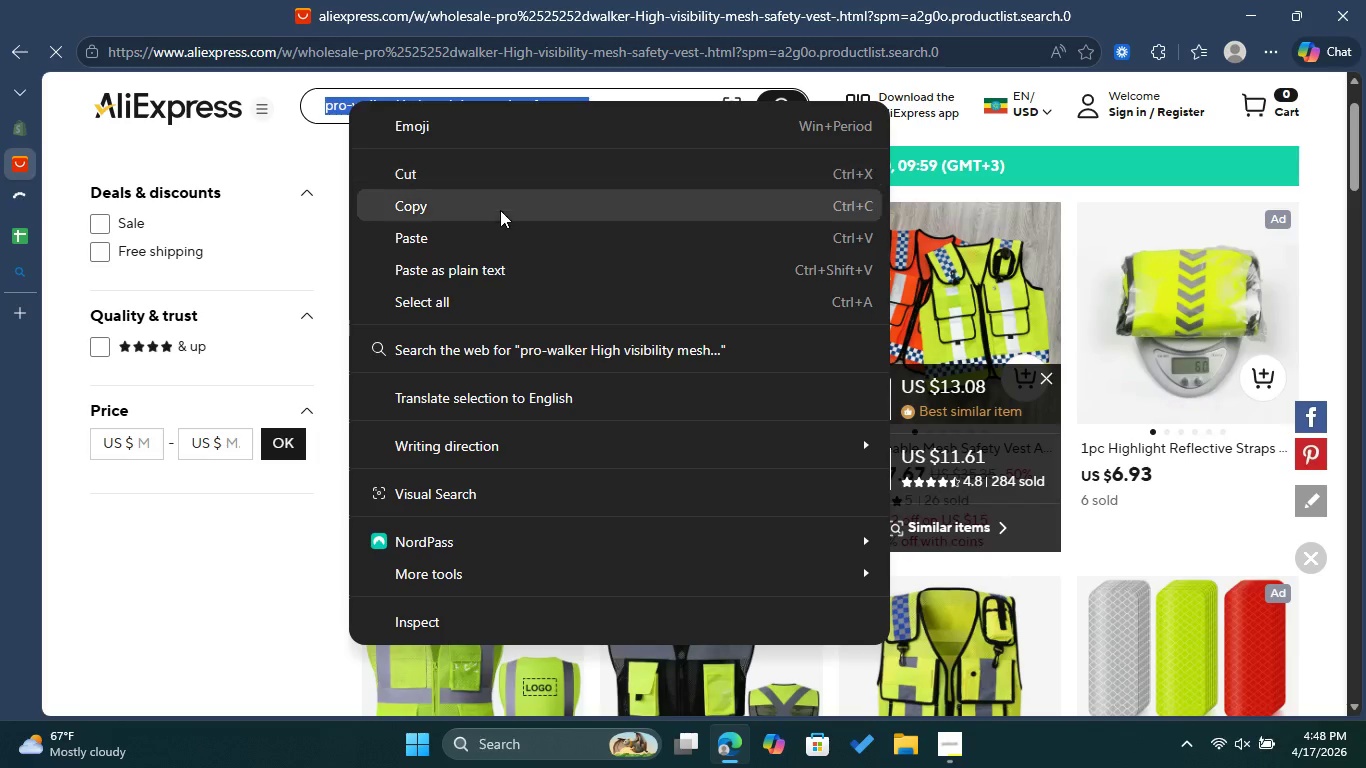 
left_click([499, 211])
 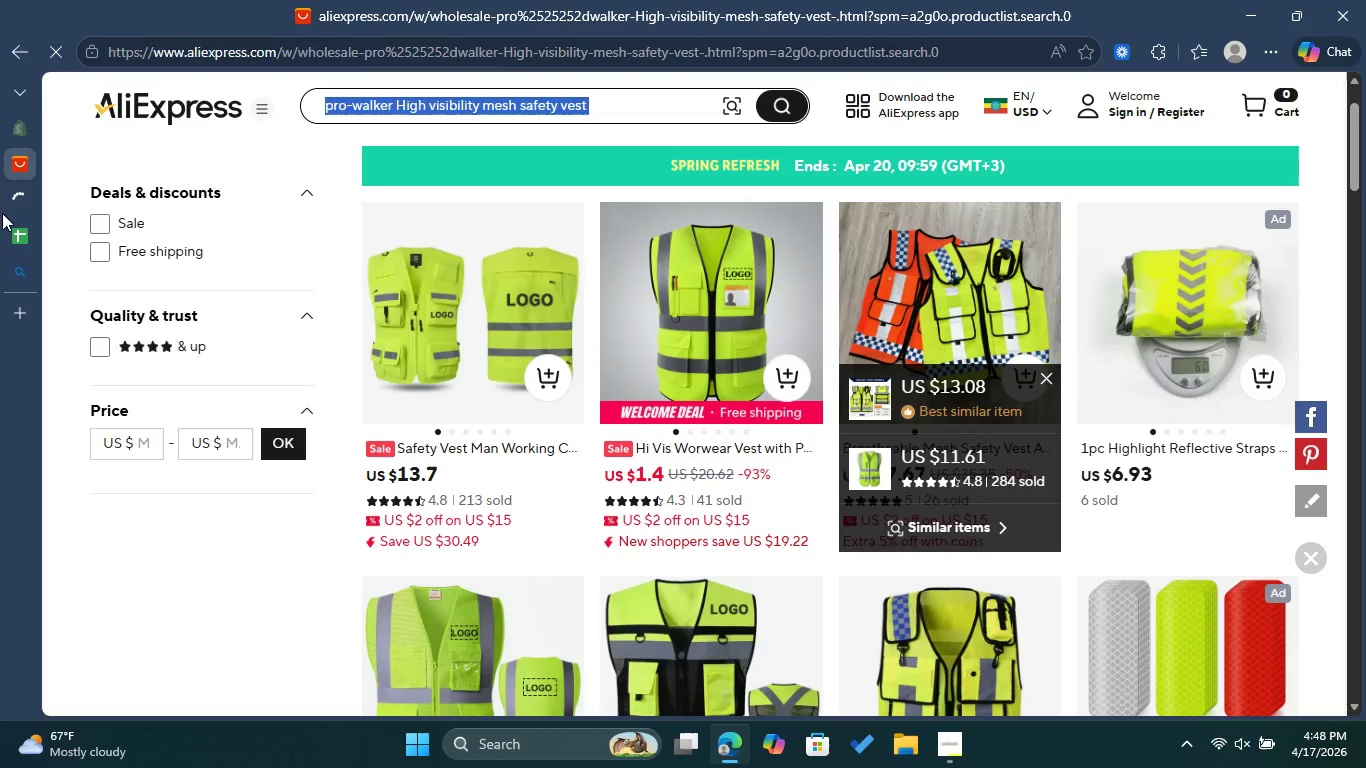 
left_click([15, 203])
 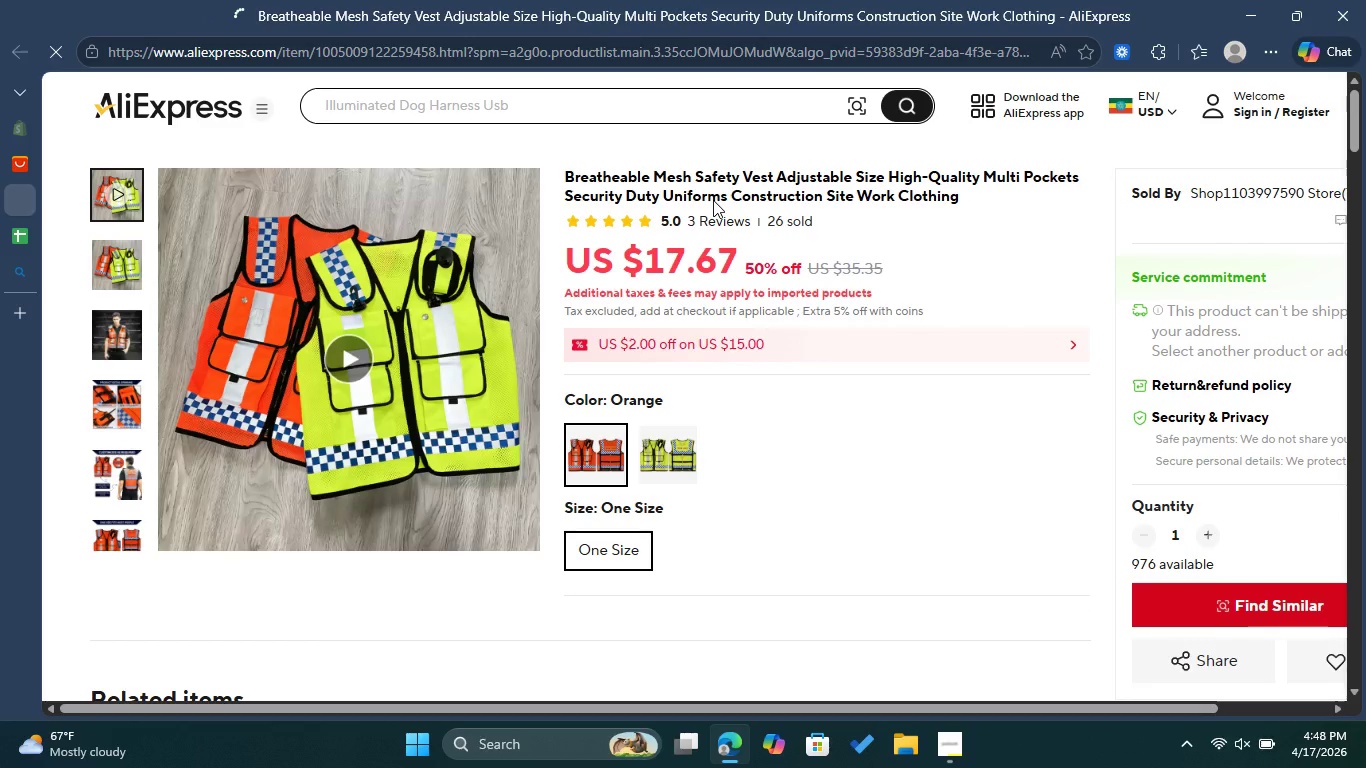 
wait(7.57)
 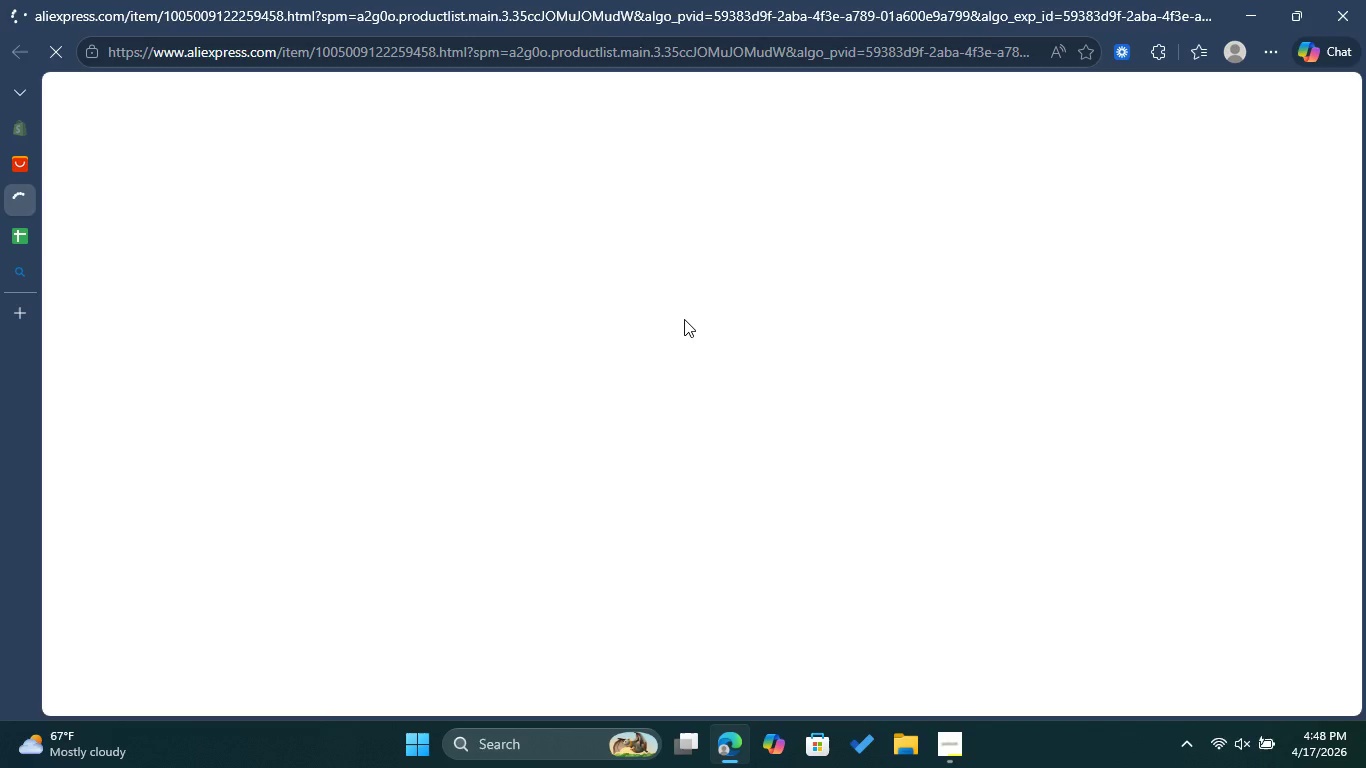 
mouse_move([105, 331])
 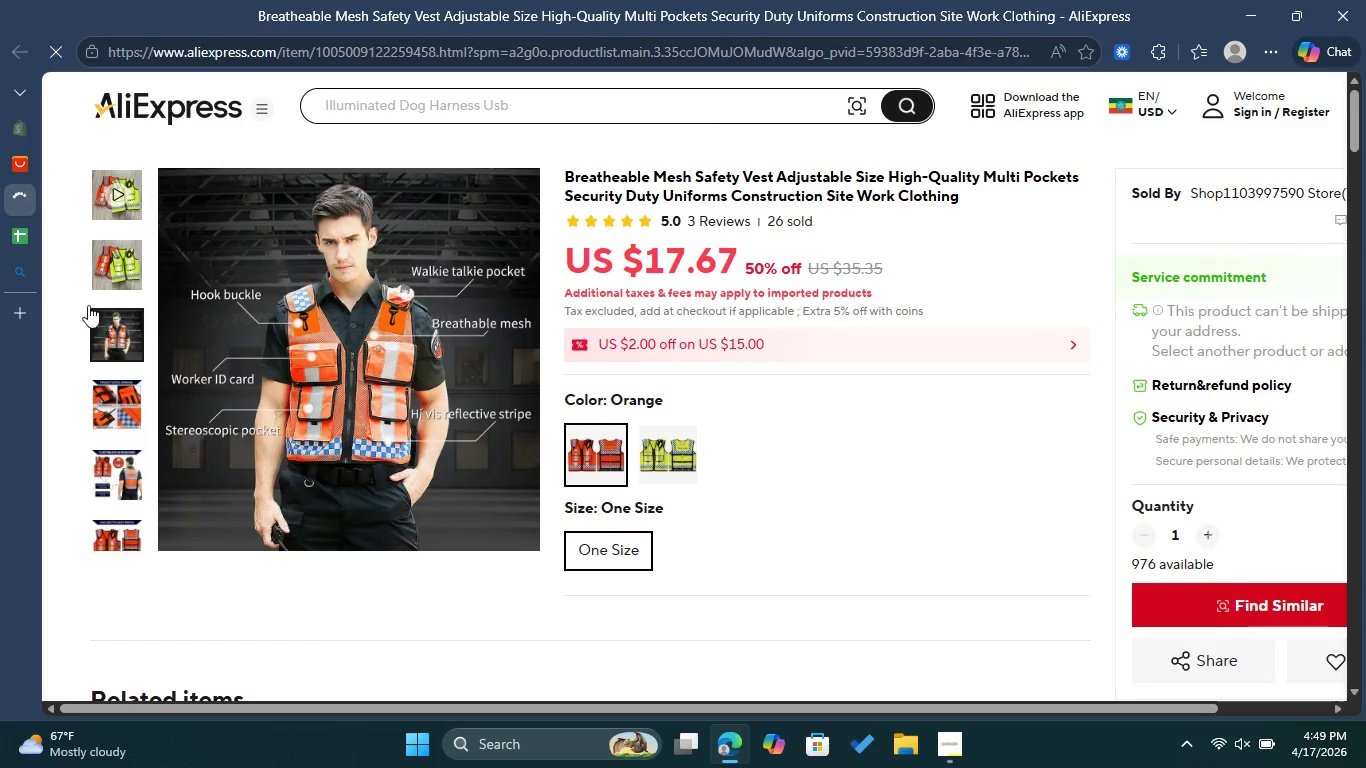 
left_click([16, 241])
 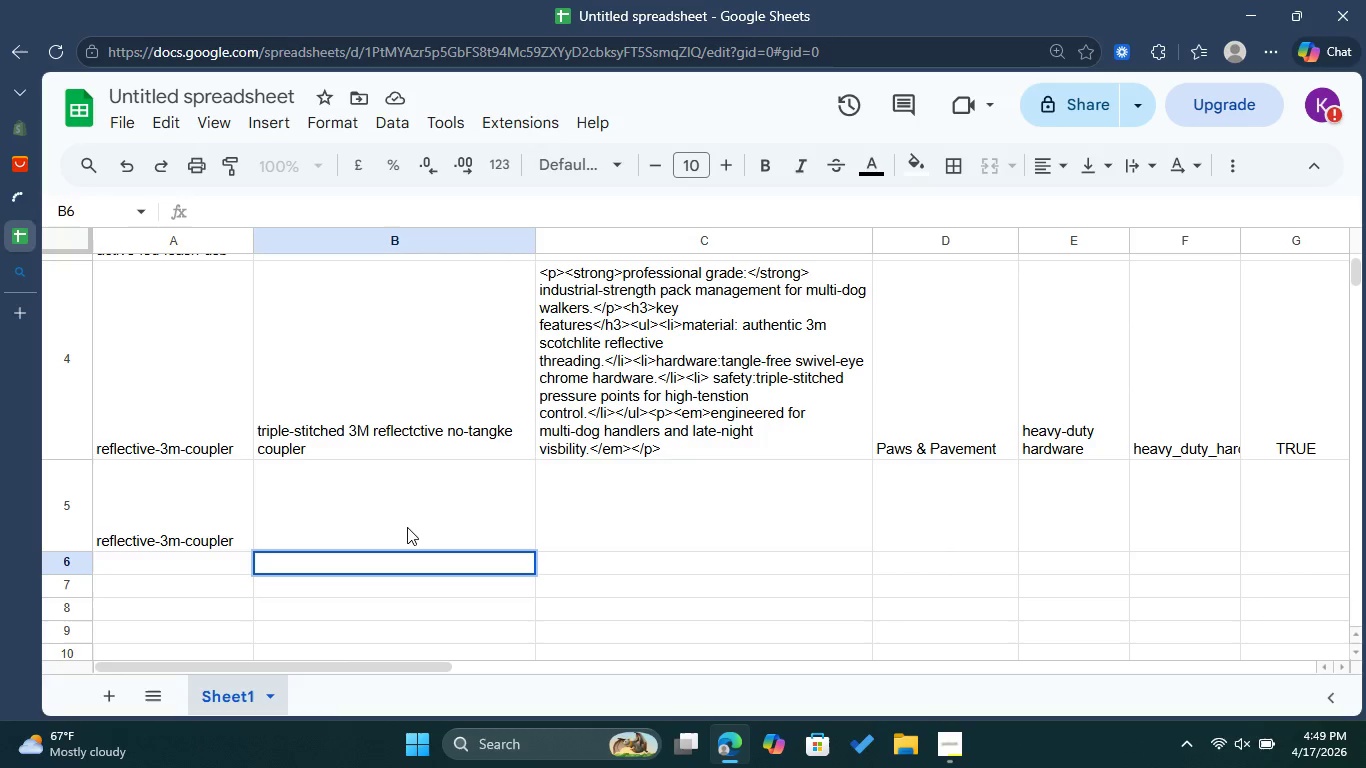 
key(Control+V)
 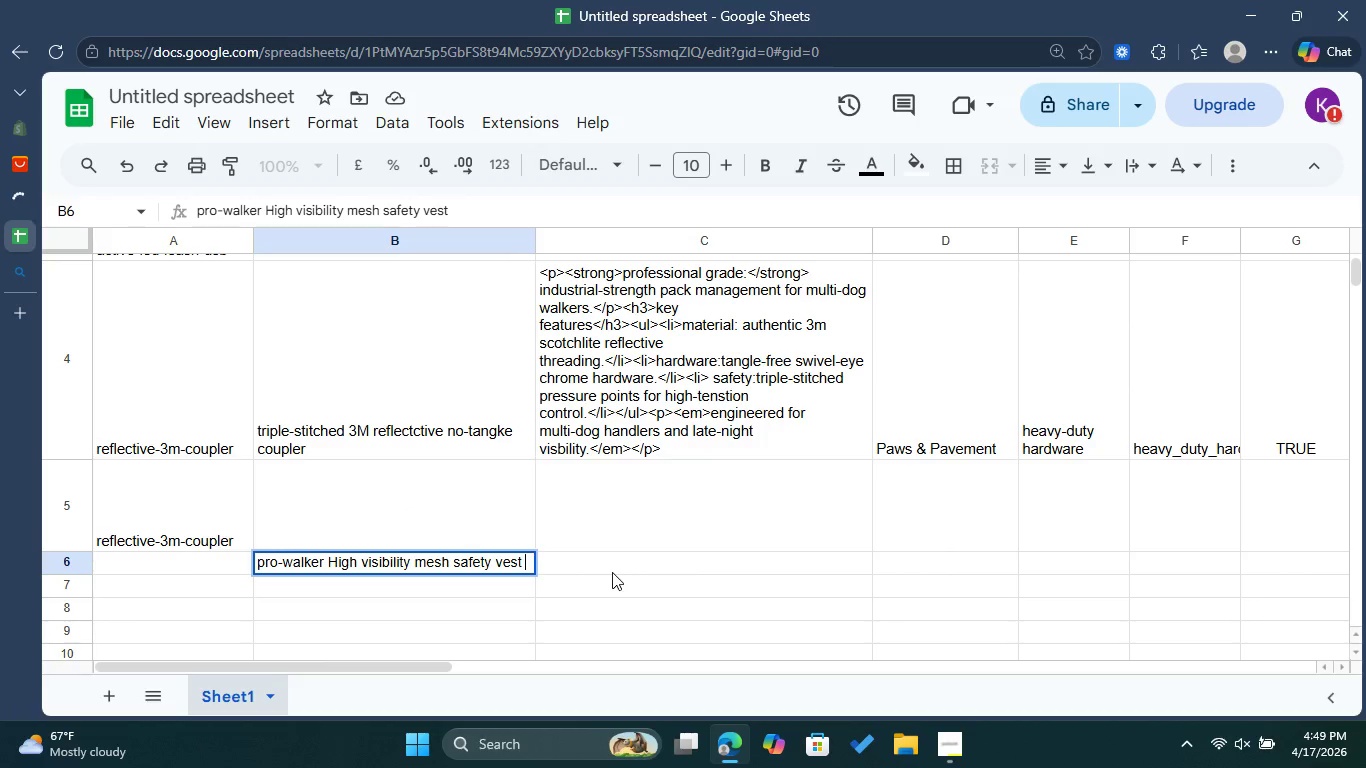 
wait(6.75)
 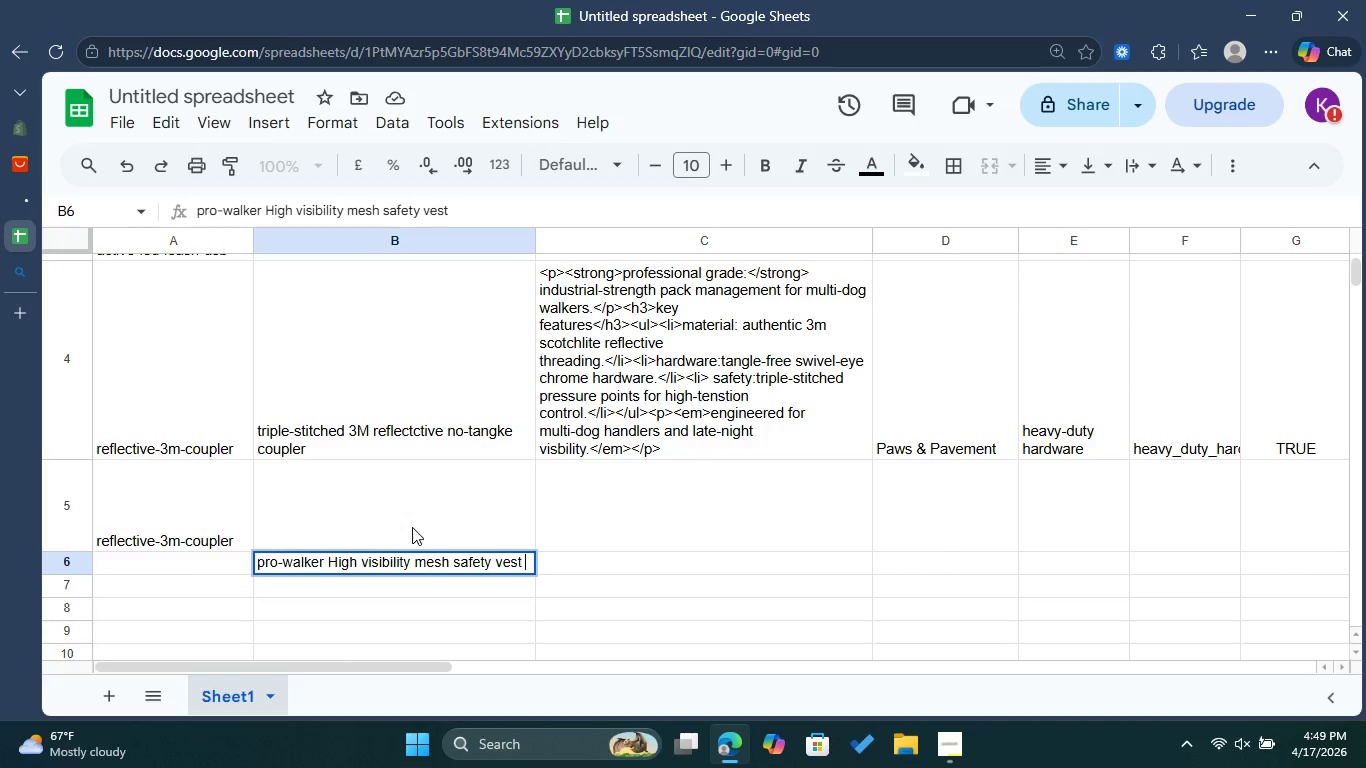 
left_click([621, 564])
 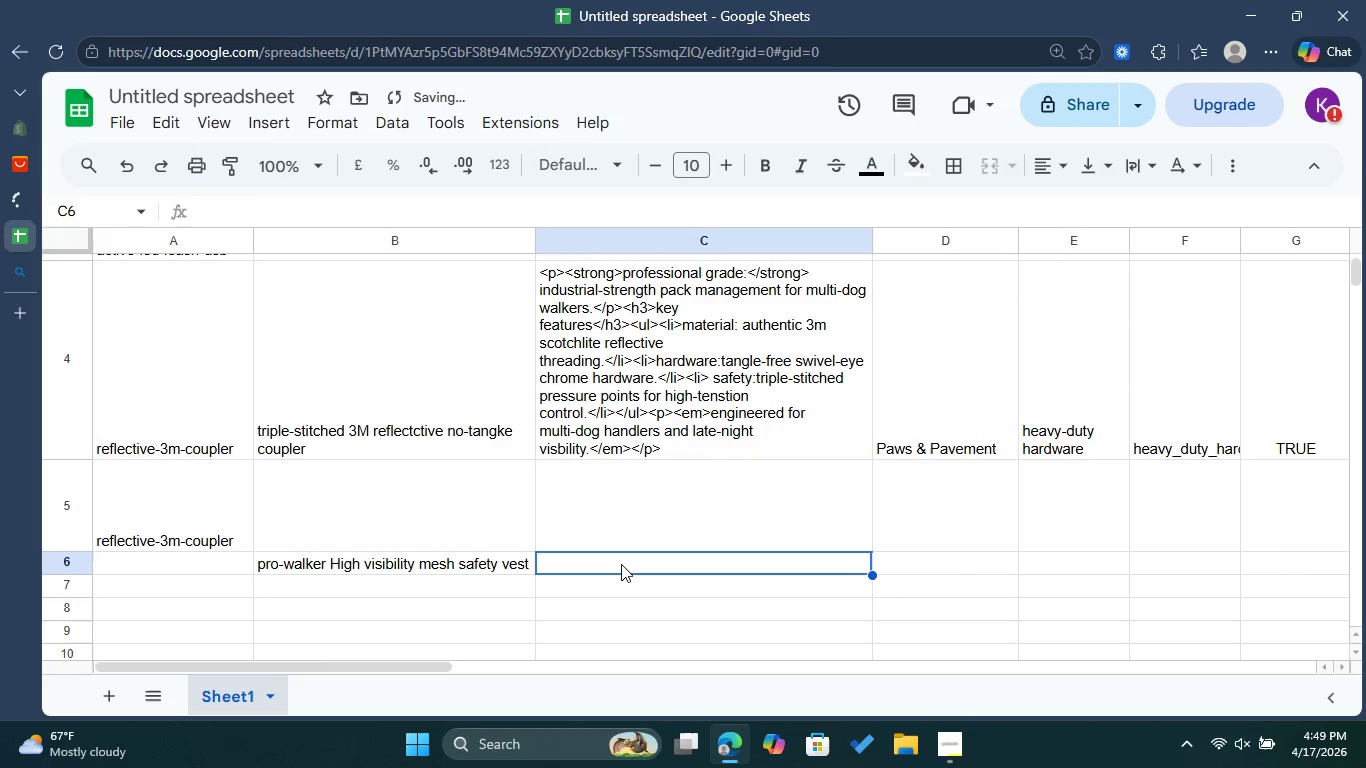 
double_click([621, 564])
 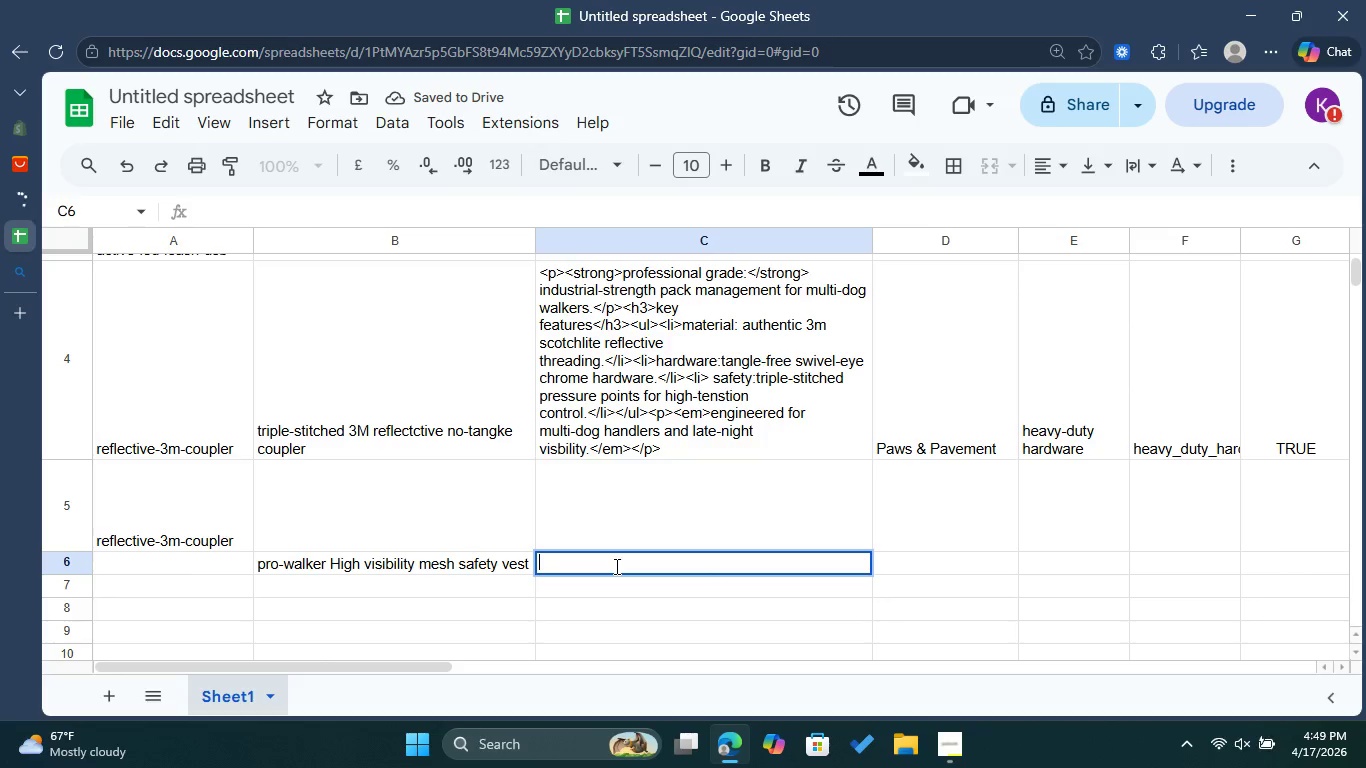 
key(Shift+Comma)
 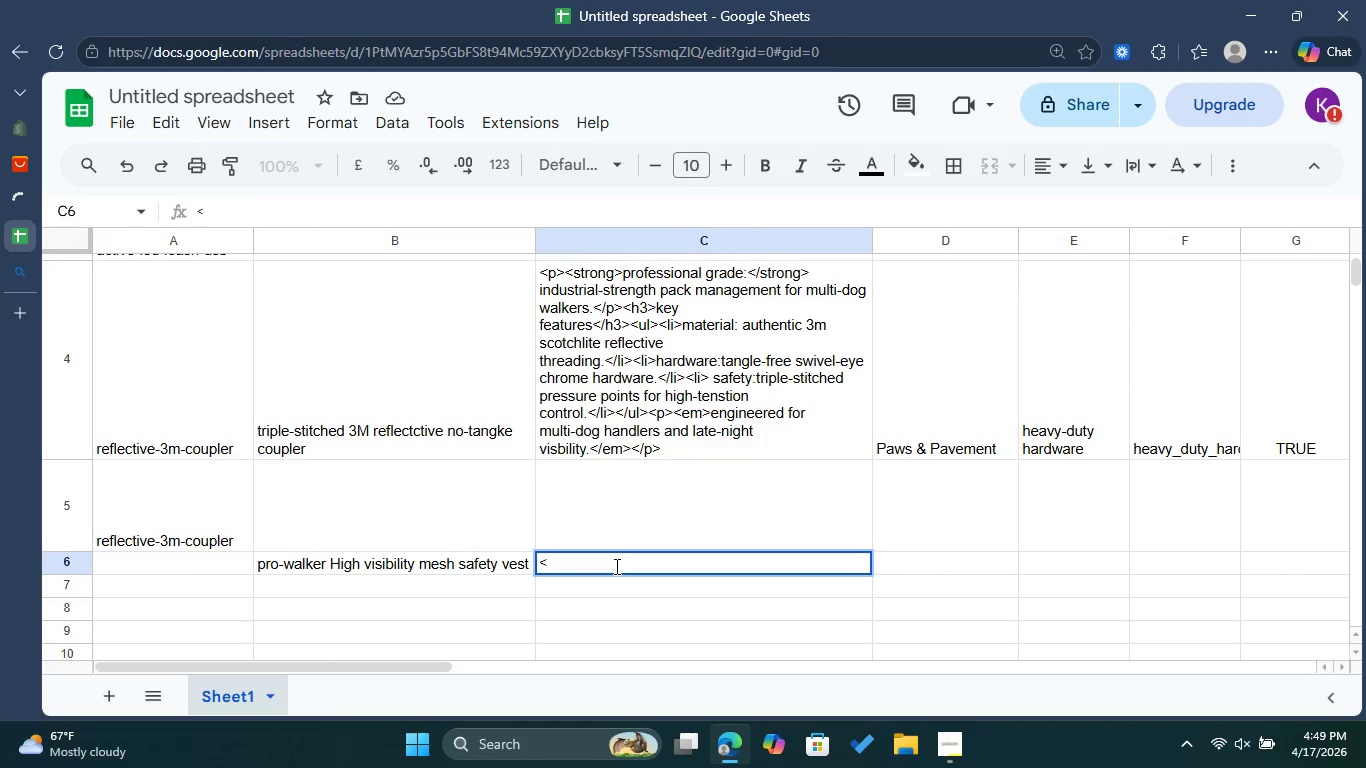 
type(p><strong>)
 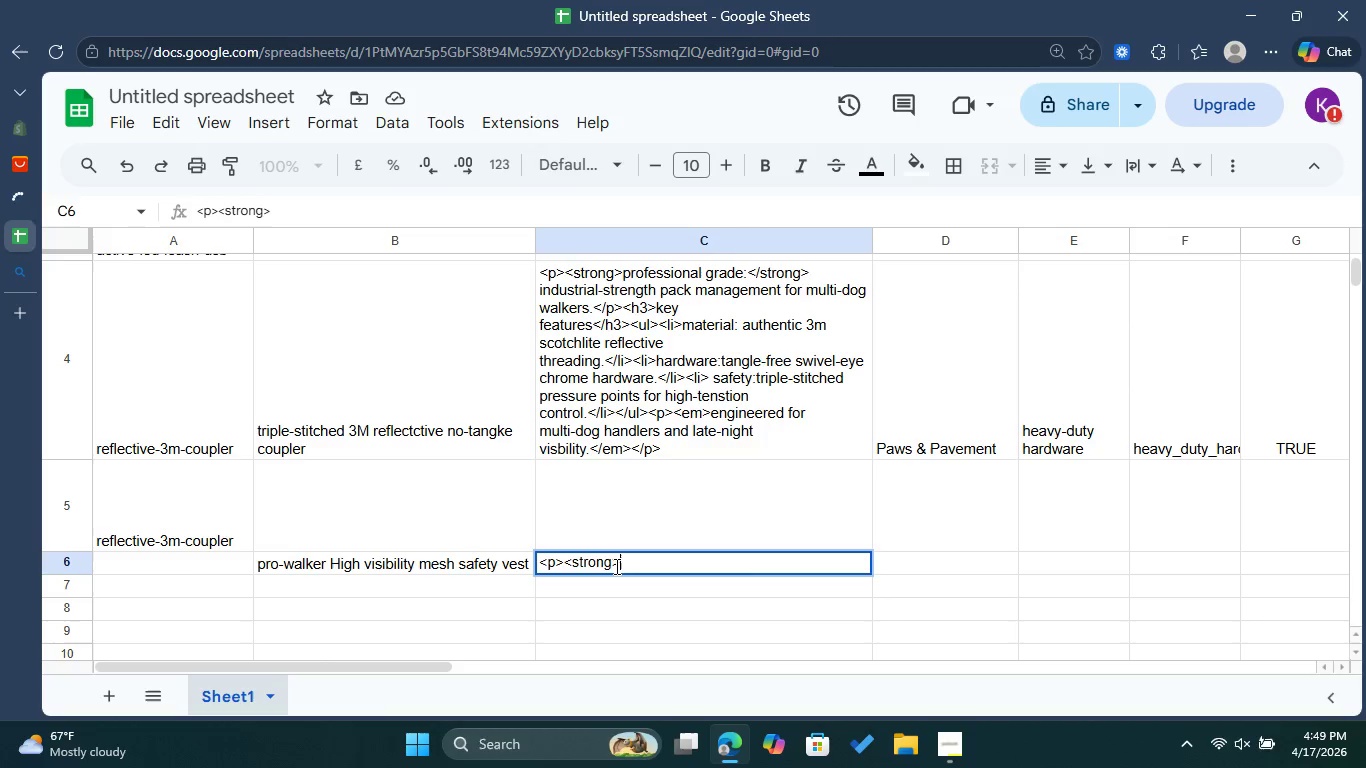 
hold_key(key=ShiftLeft, duration=0.33)
 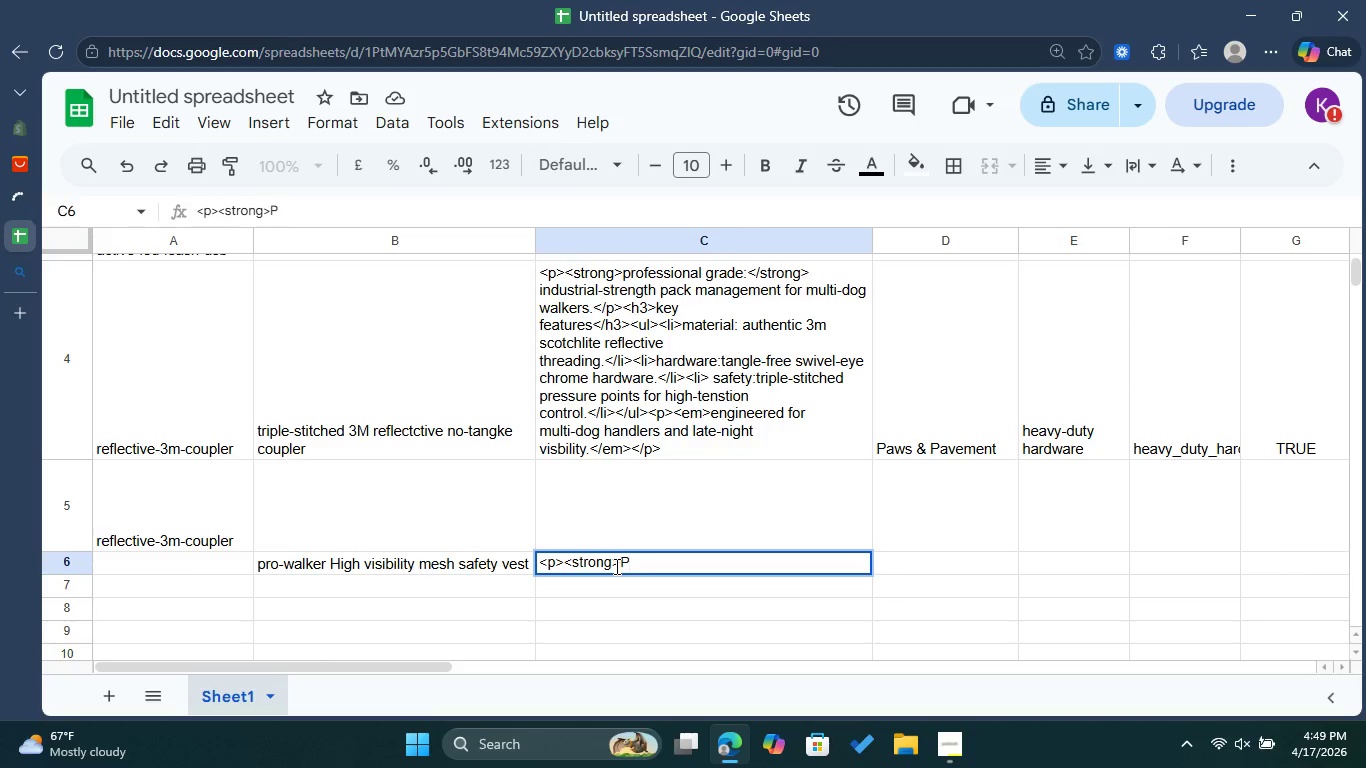 